 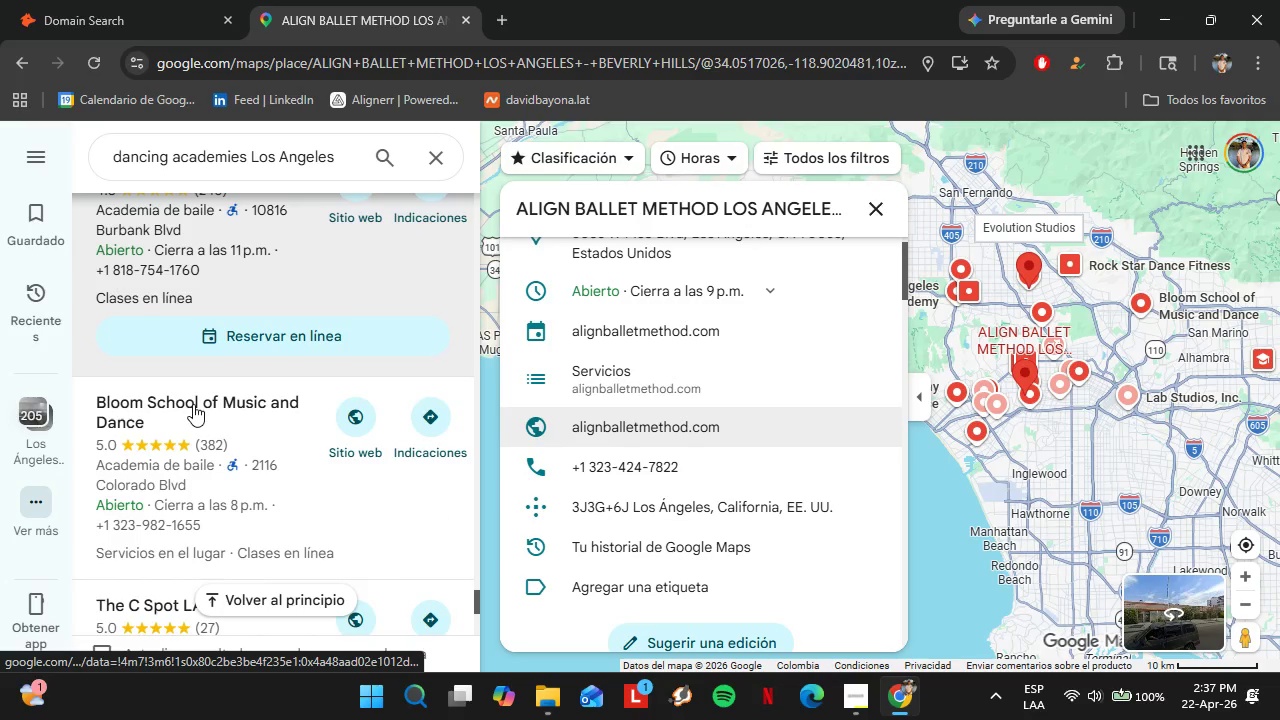 
left_click([178, 411])
 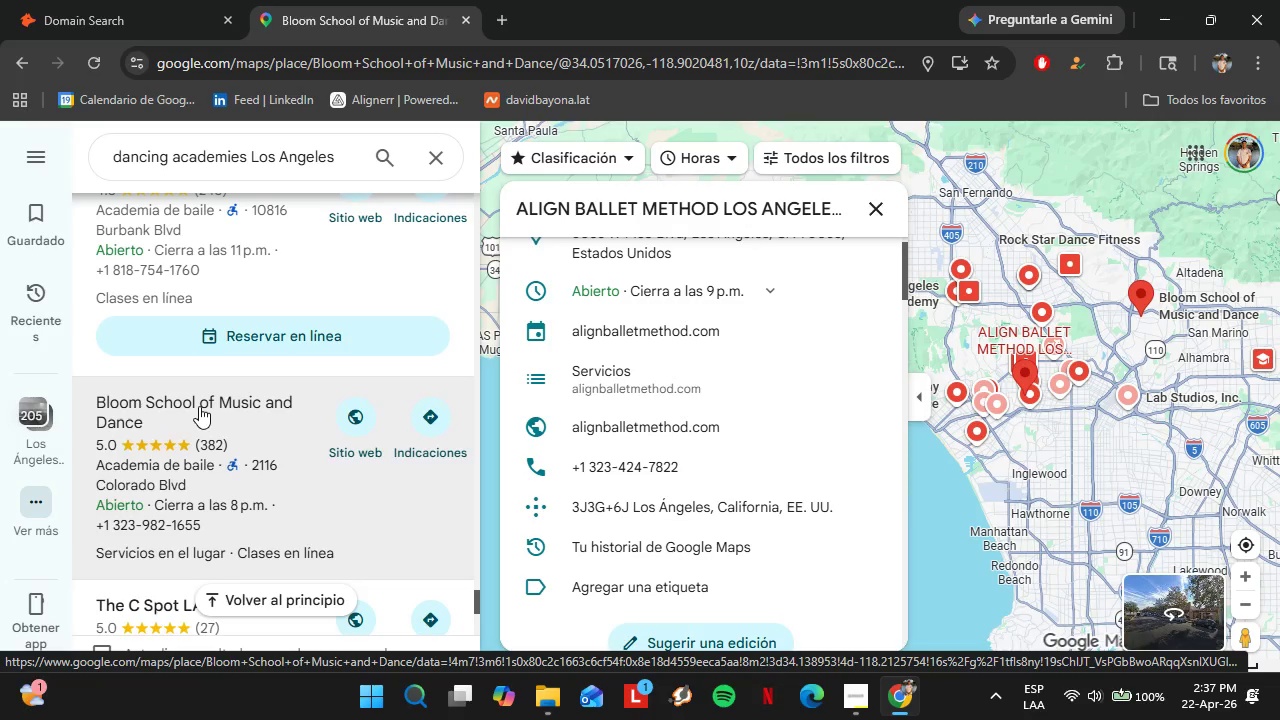 
scroll: coordinate [830, 431], scroll_direction: down, amount: 4.0
 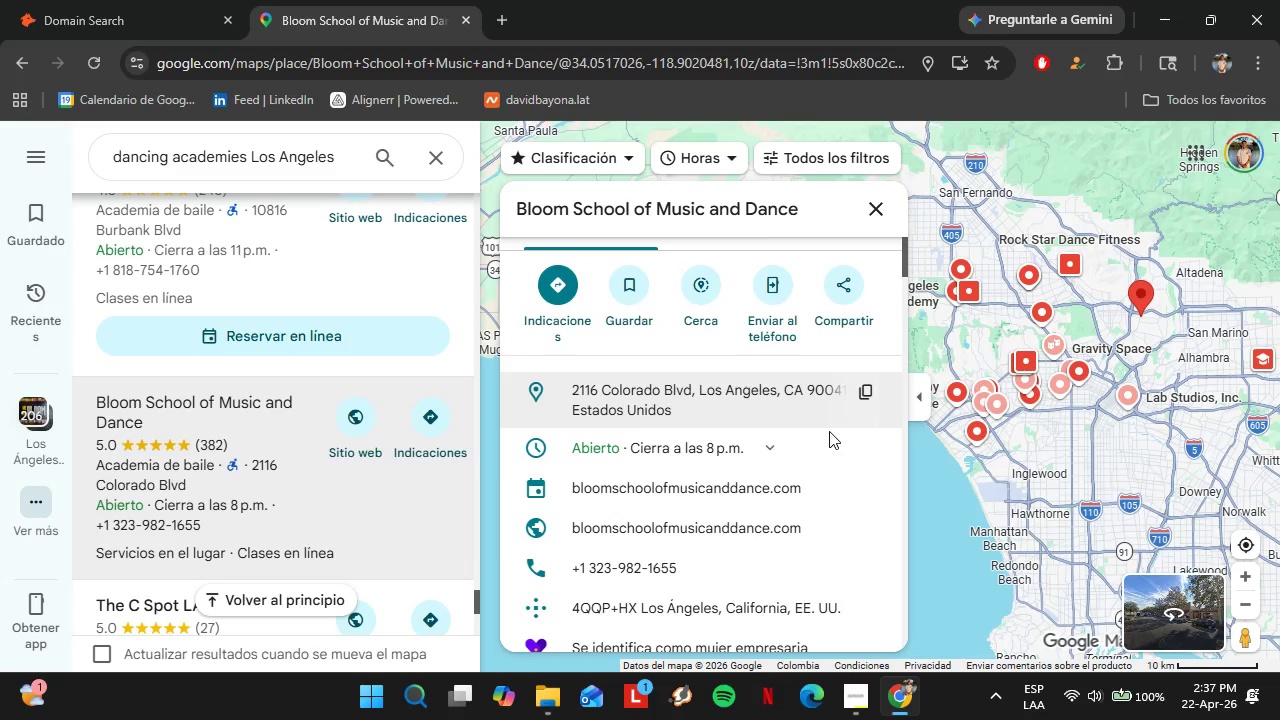 
left_click([868, 448])
 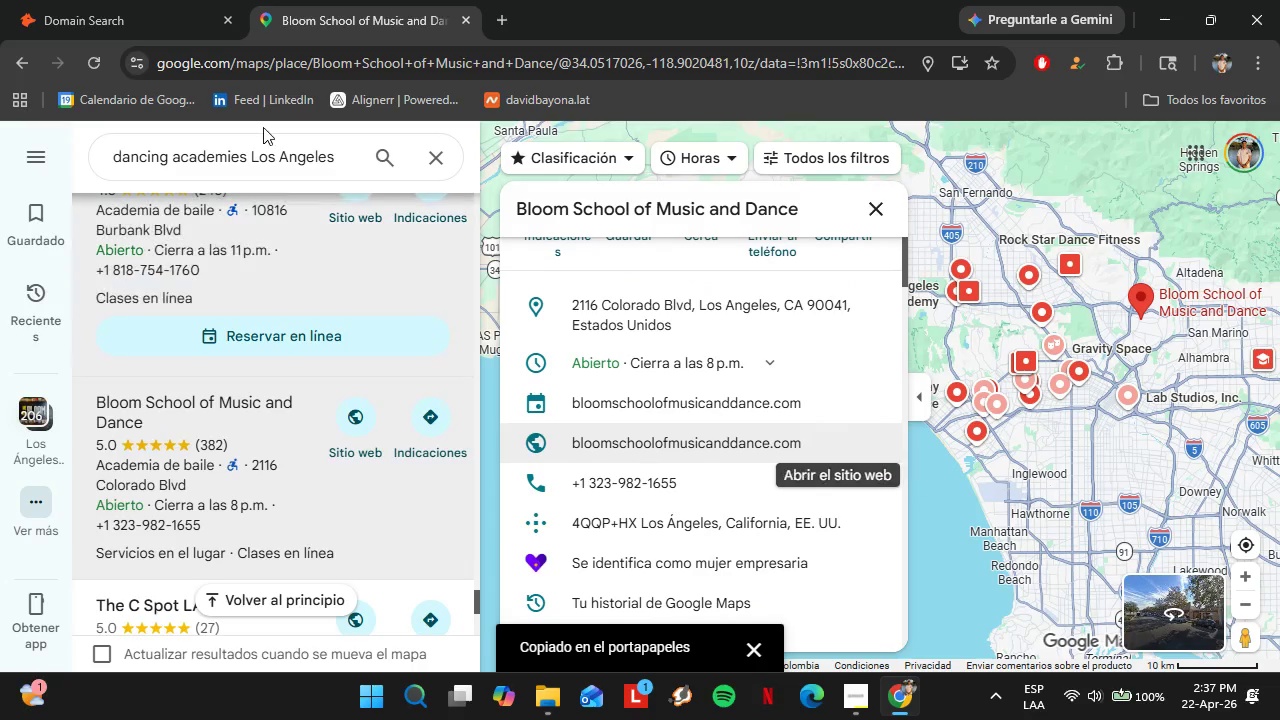 
left_click([88, 0])
 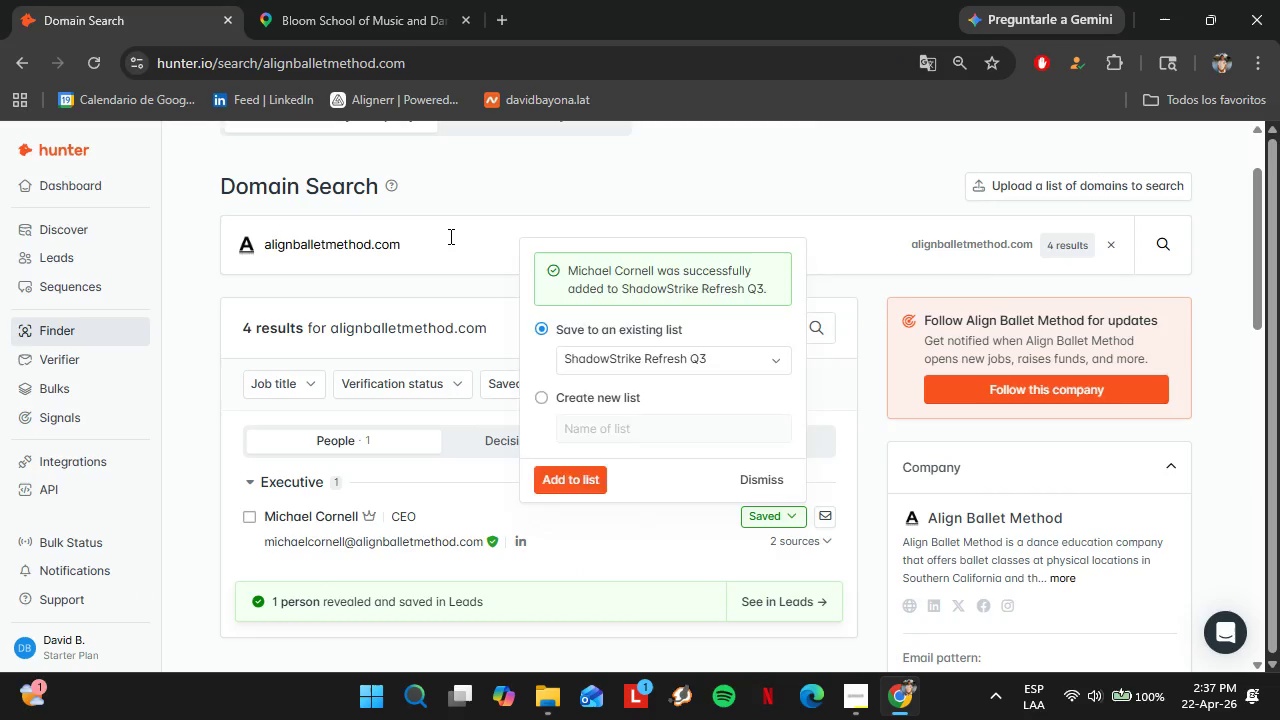 
double_click([449, 236])
 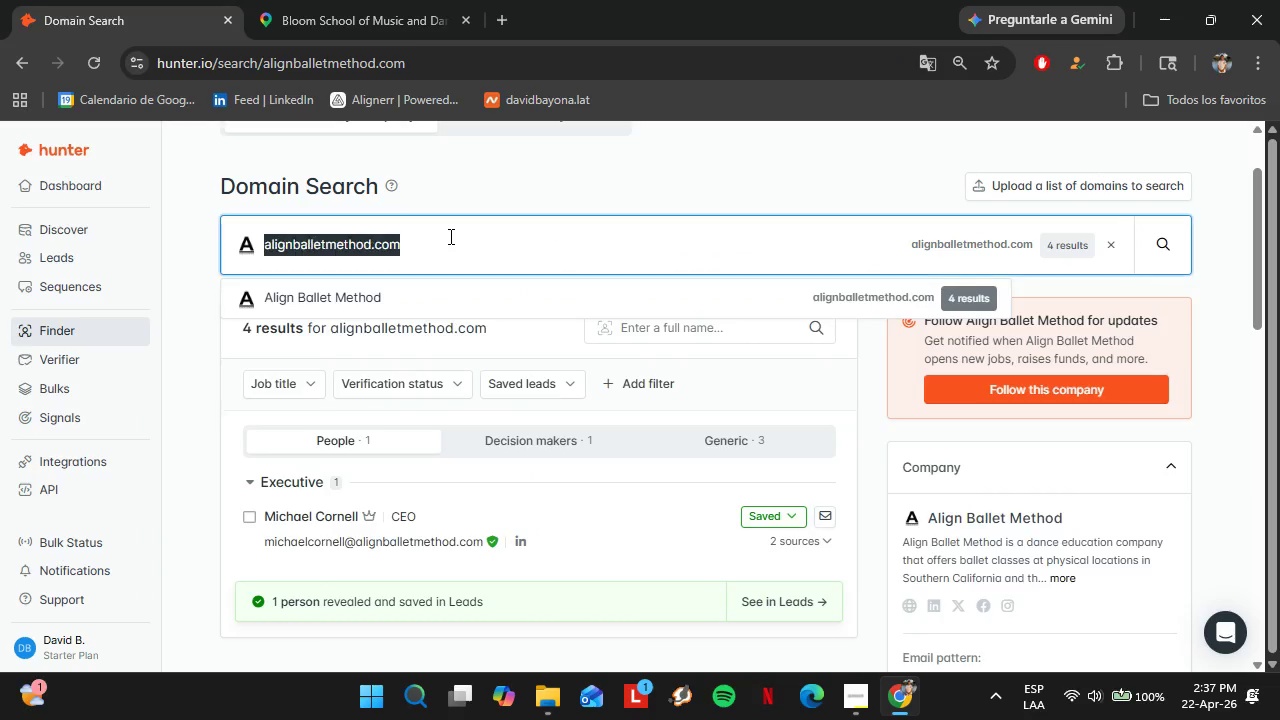 
triple_click([449, 236])
 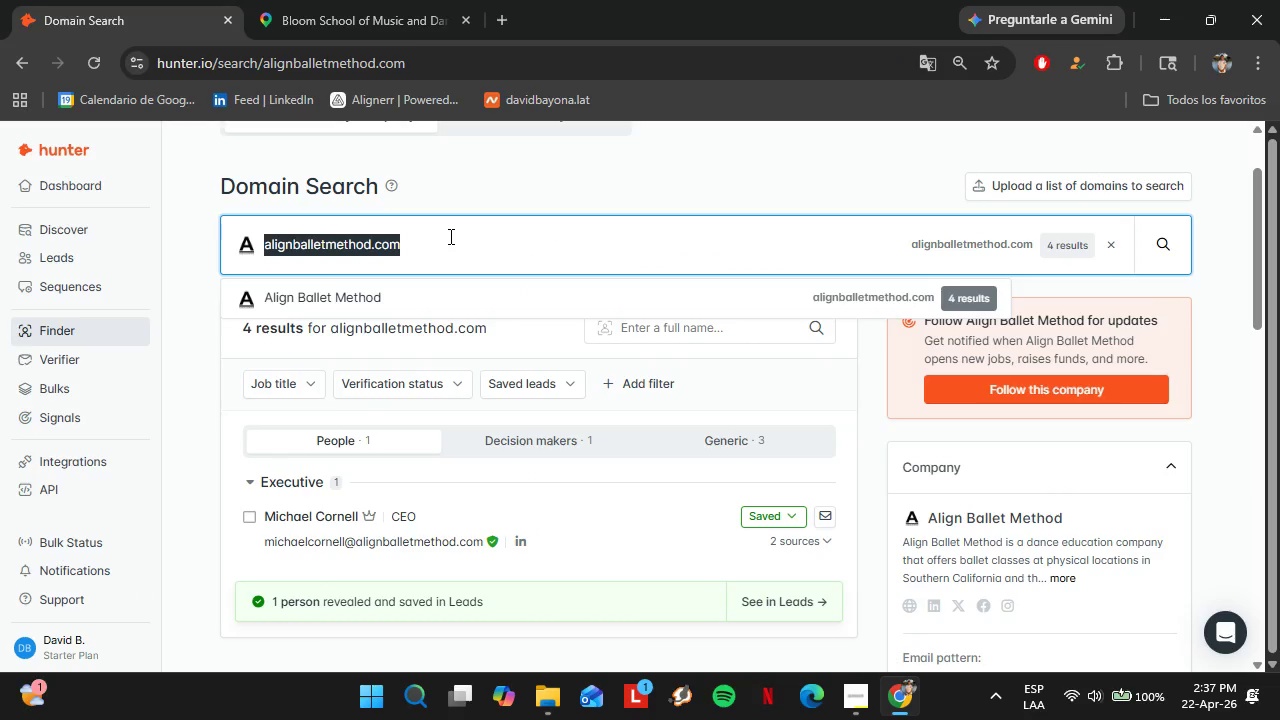 
triple_click([449, 236])
 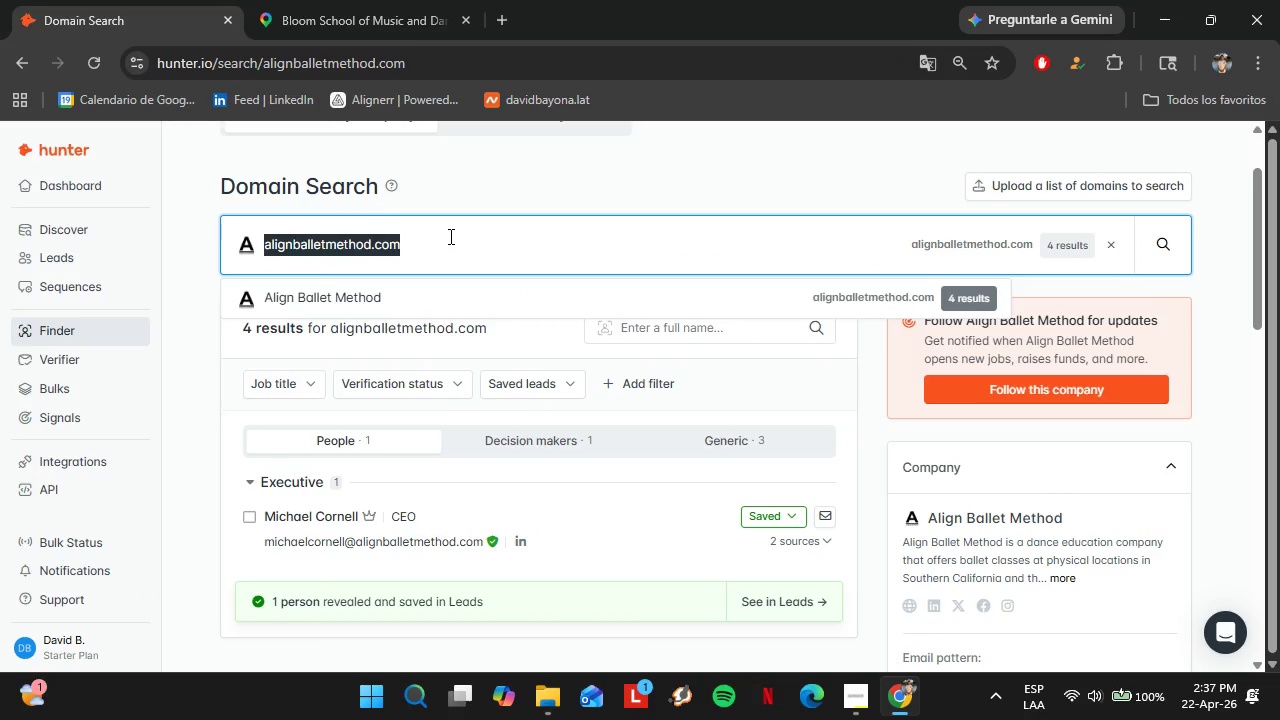 
key(Control+V)
 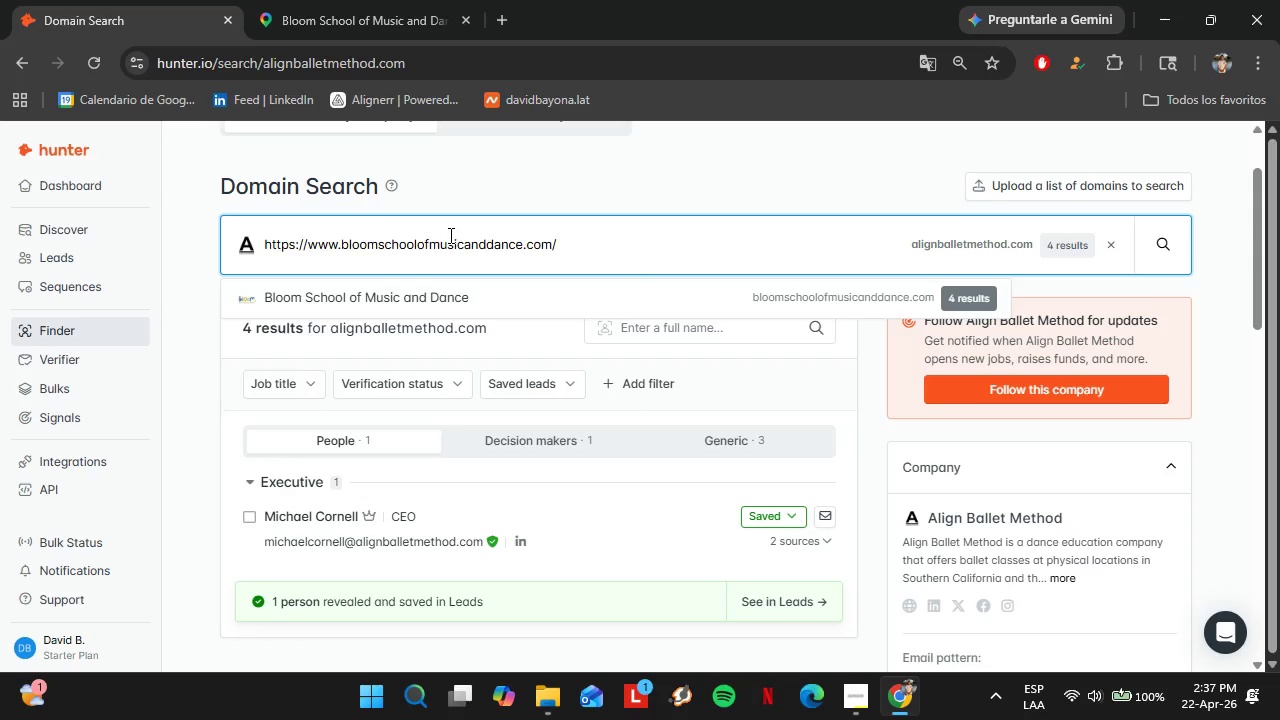 
key(Enter)
 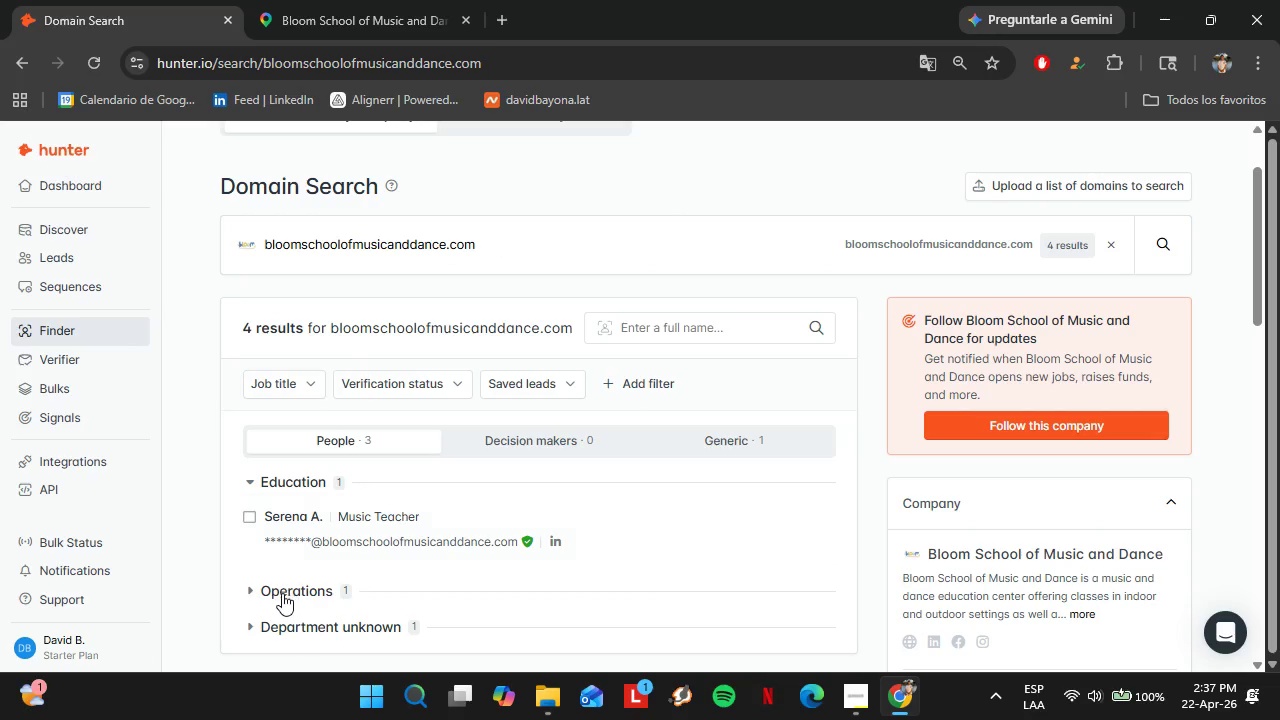 
left_click([286, 588])
 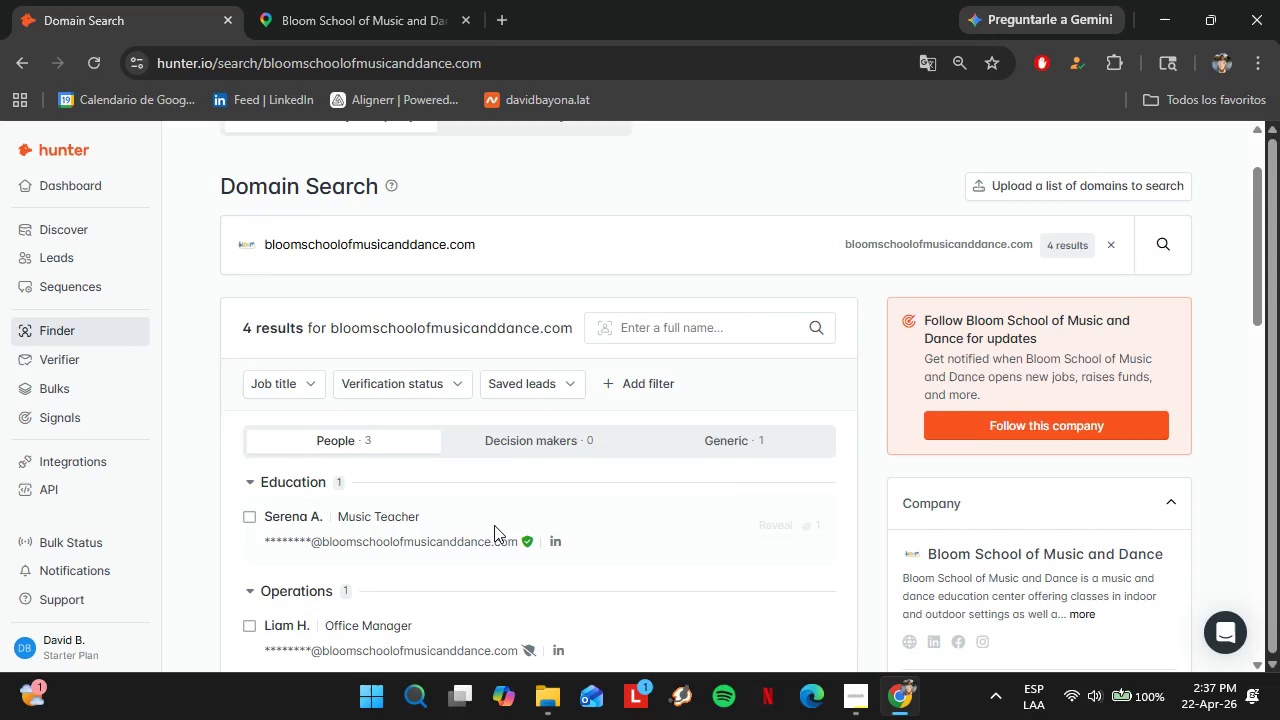 
scroll: coordinate [491, 520], scroll_direction: down, amount: 2.0
 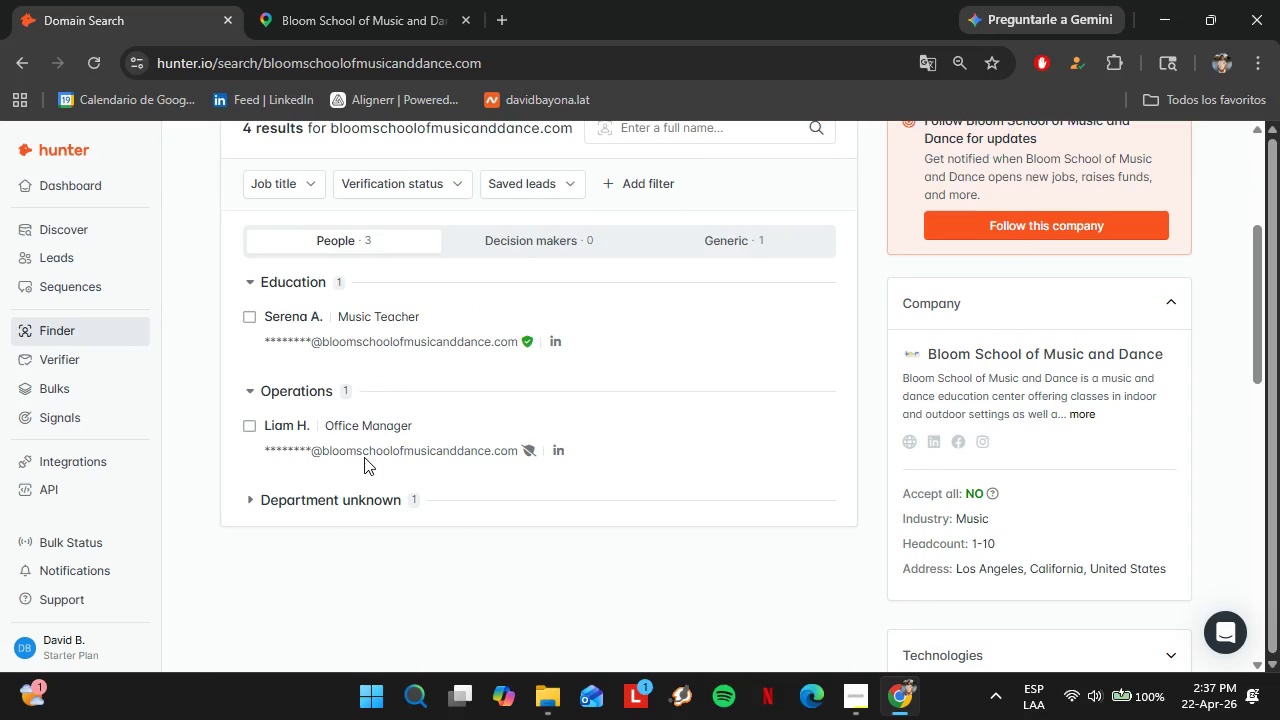 
left_click([376, 0])
 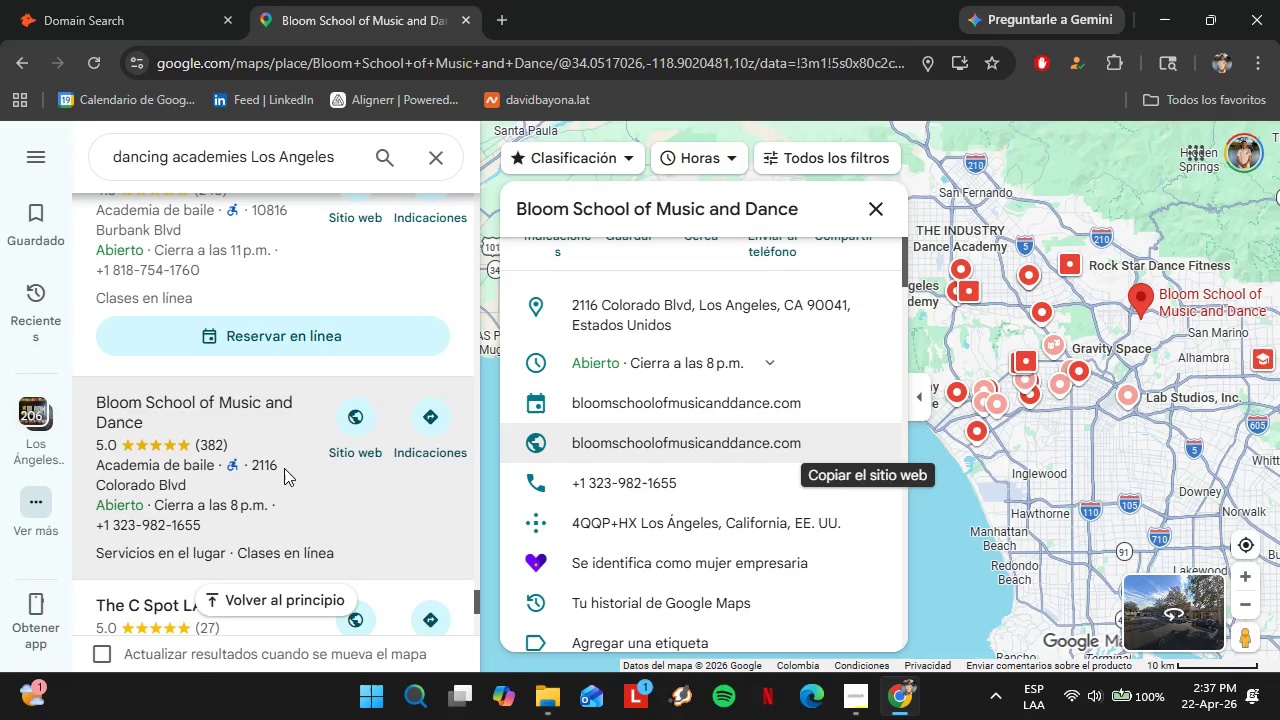 
scroll: coordinate [288, 474], scroll_direction: down, amount: 2.0
 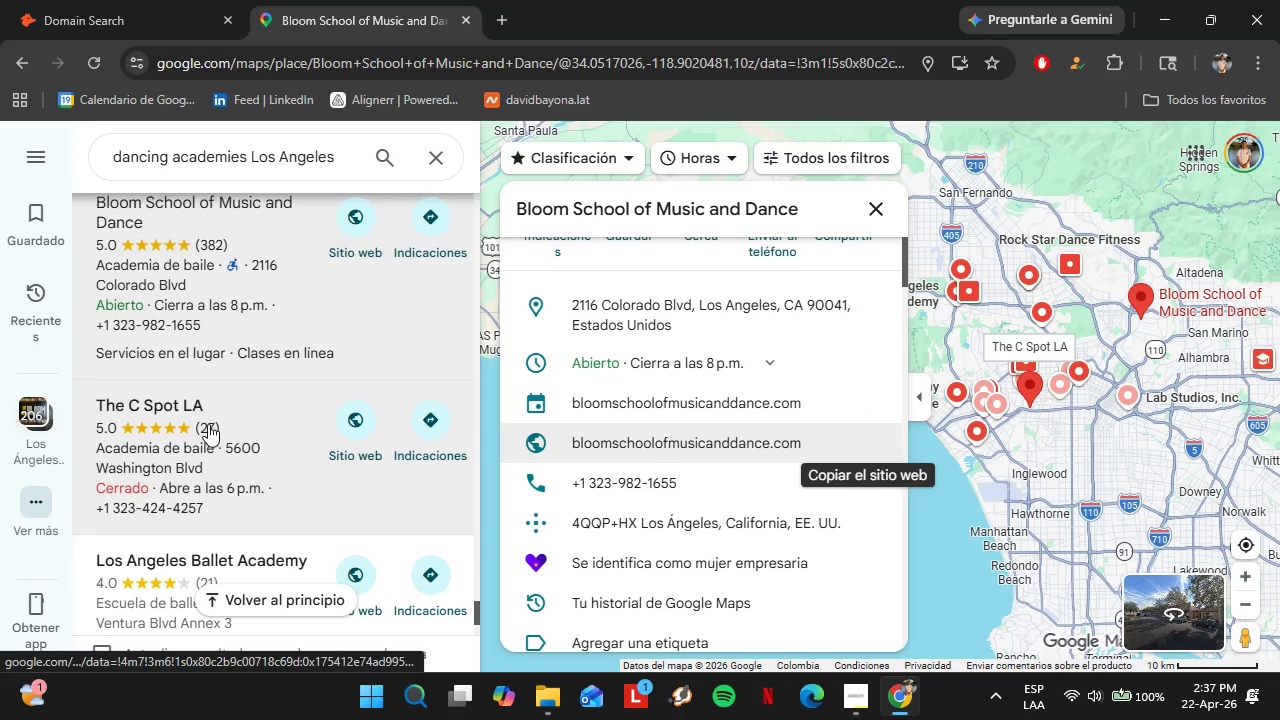 
left_click([208, 424])
 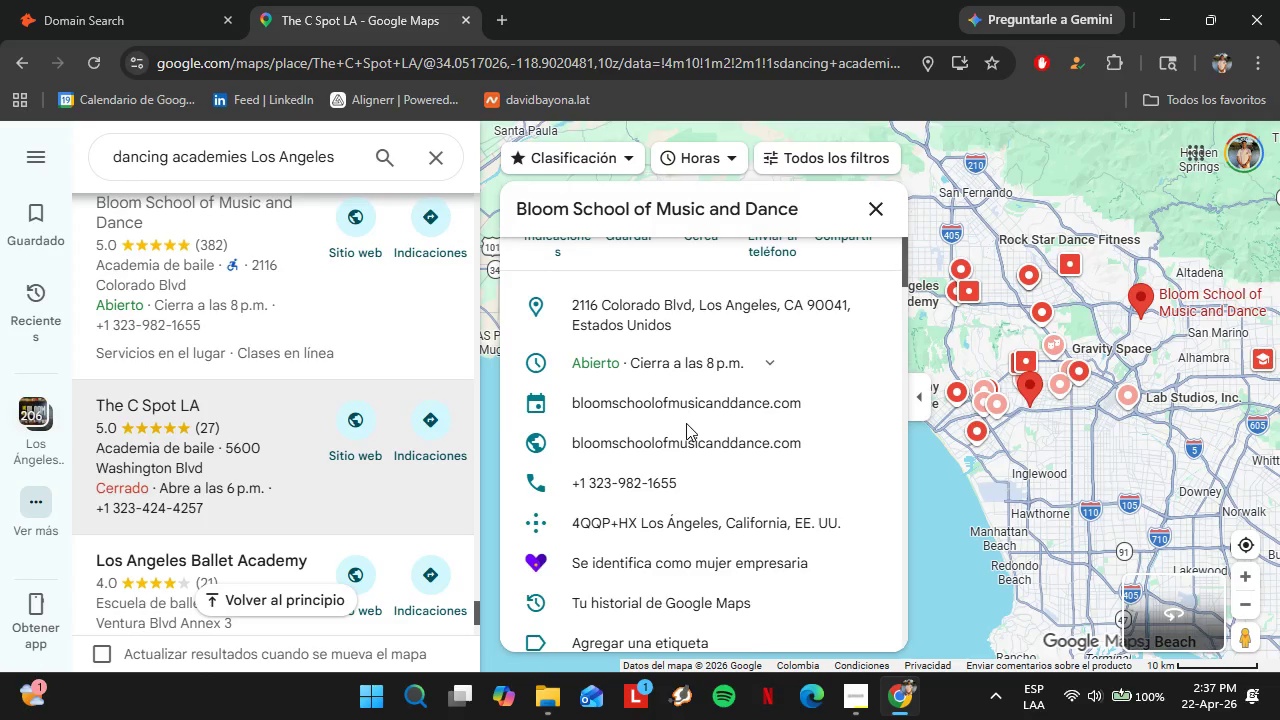 
scroll: coordinate [788, 483], scroll_direction: down, amount: 3.0
 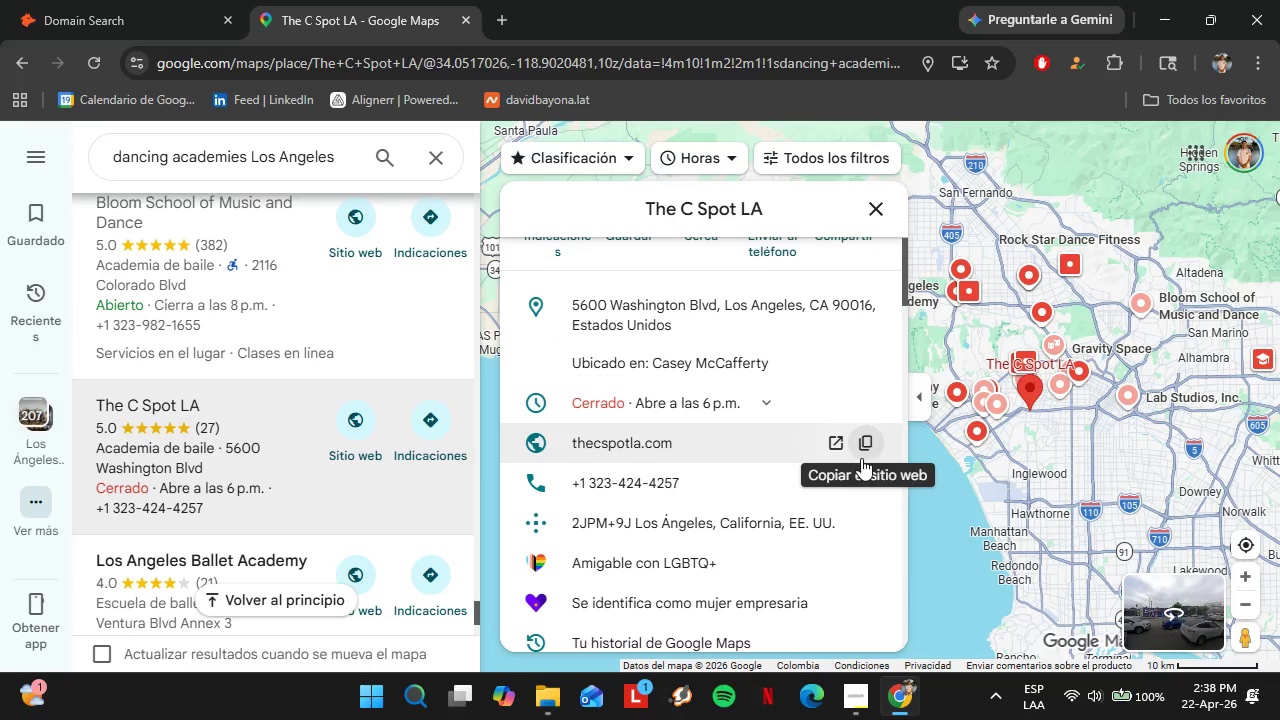 
left_click([867, 452])
 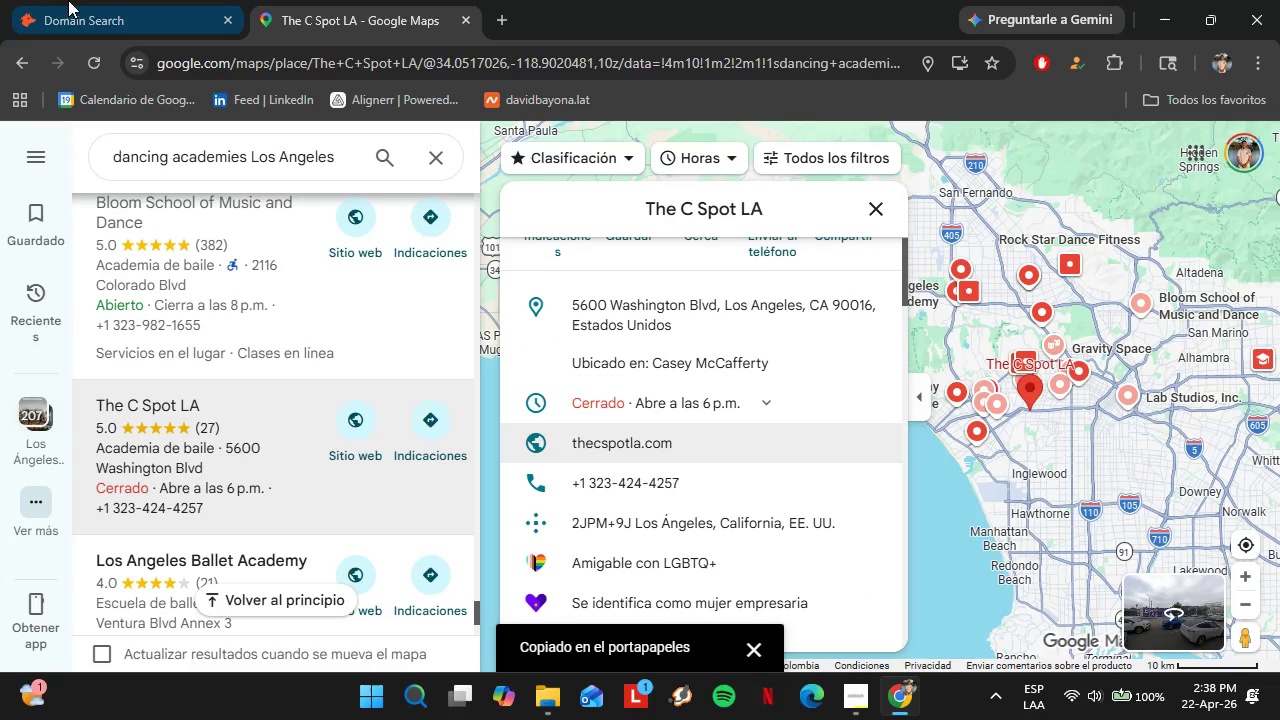 
left_click([36, 0])
 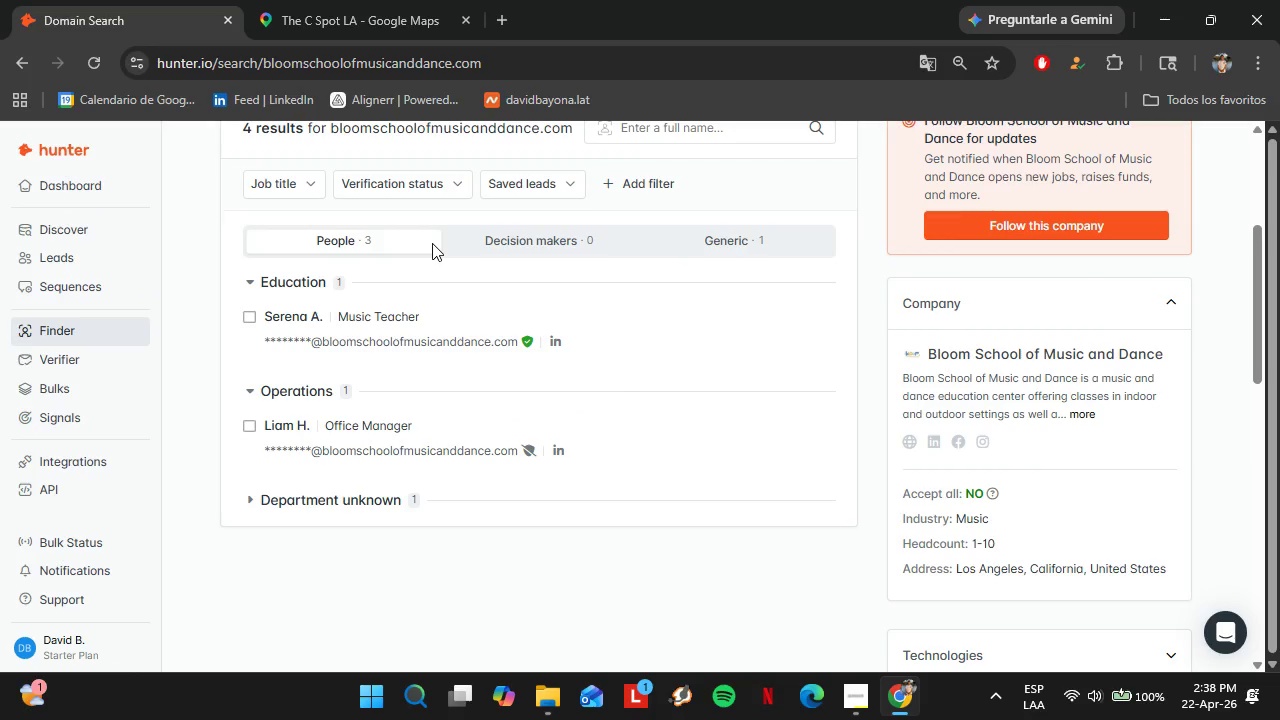 
scroll: coordinate [437, 257], scroll_direction: up, amount: 2.0
 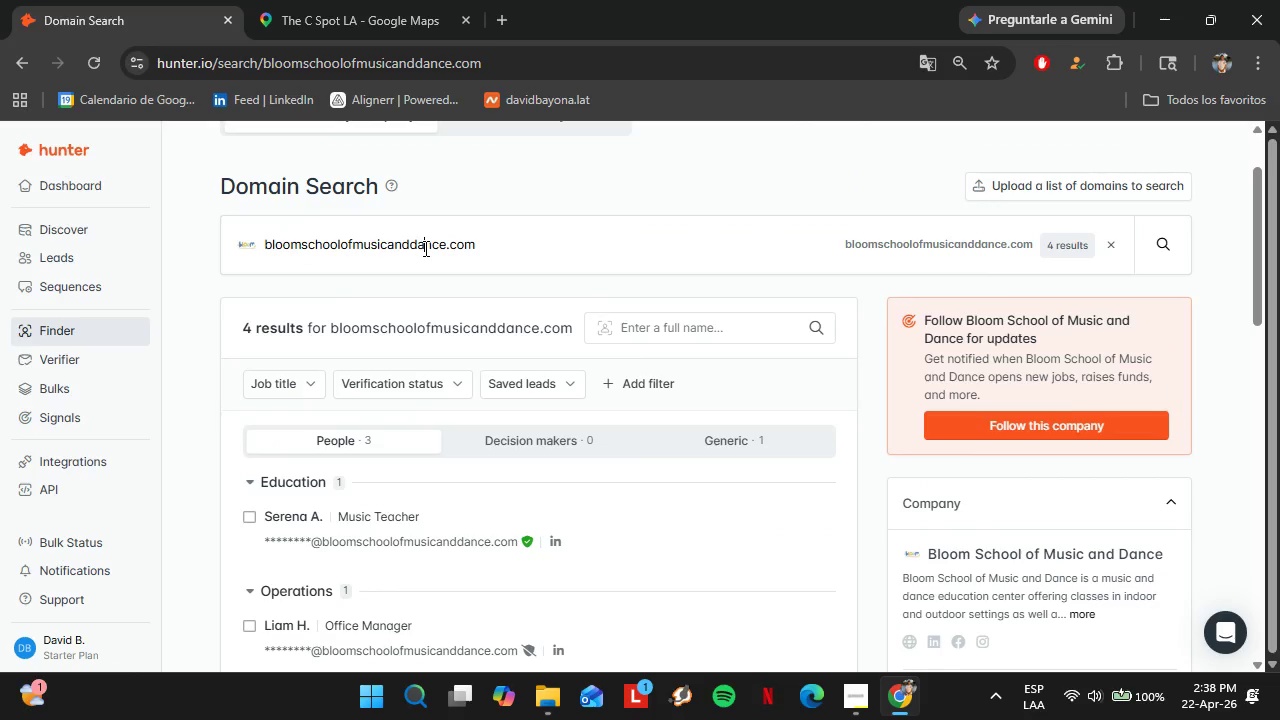 
double_click([424, 248])
 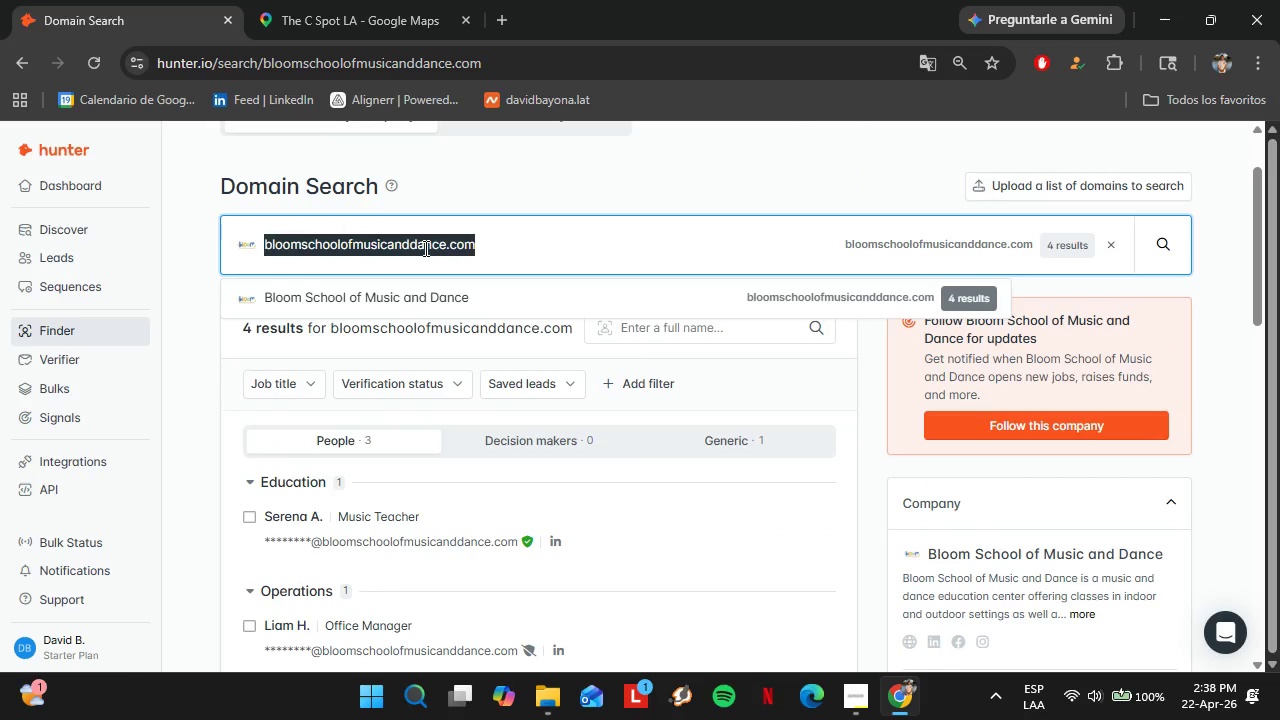 
triple_click([424, 248])
 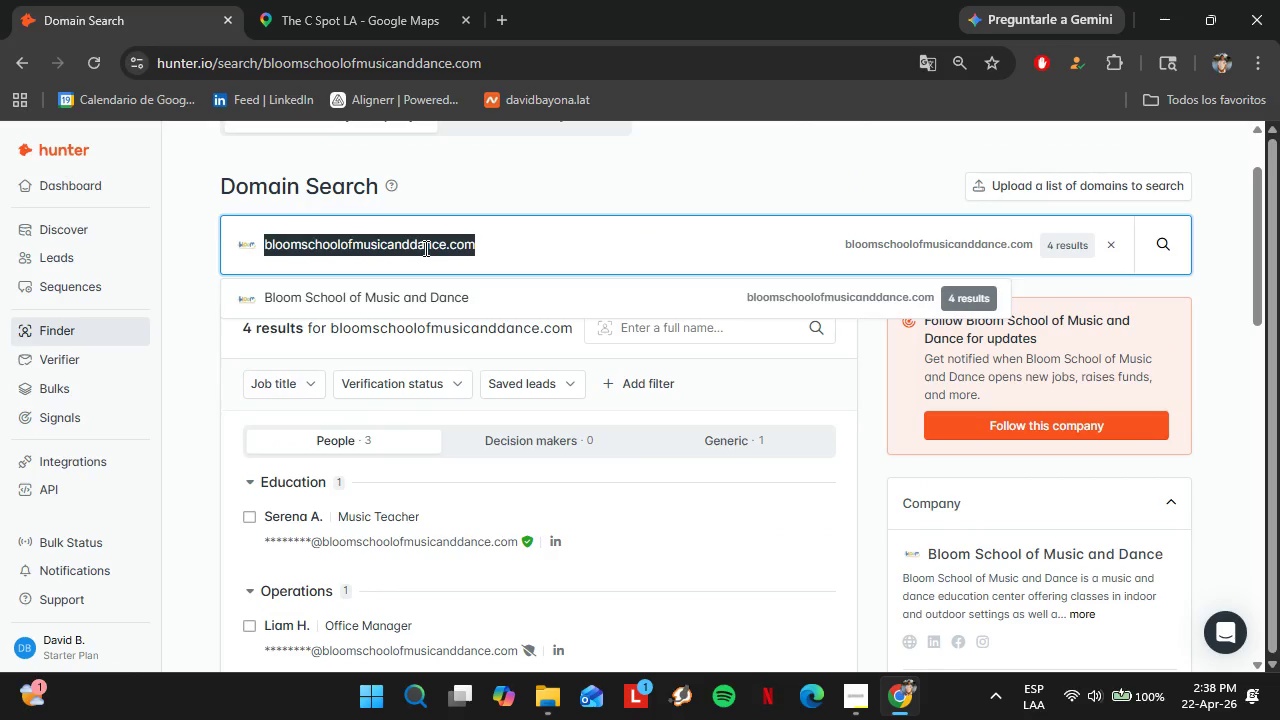 
key(Control+V)
 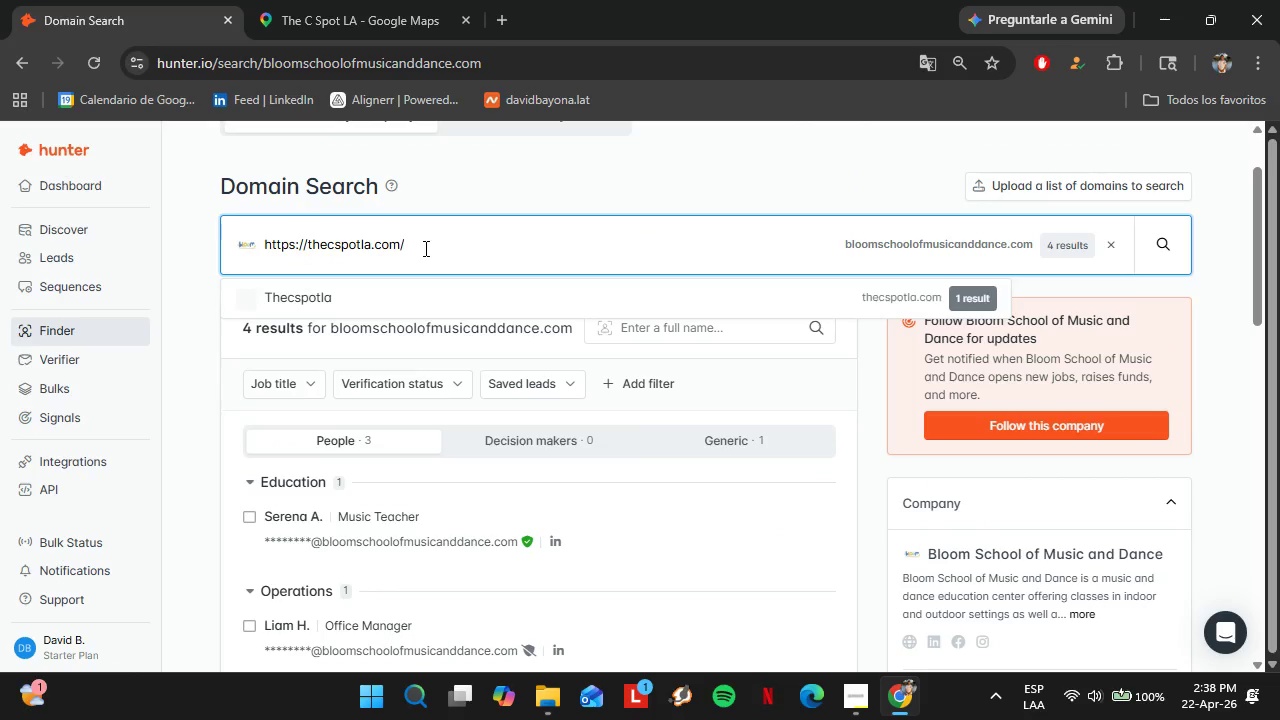 
key(Enter)
 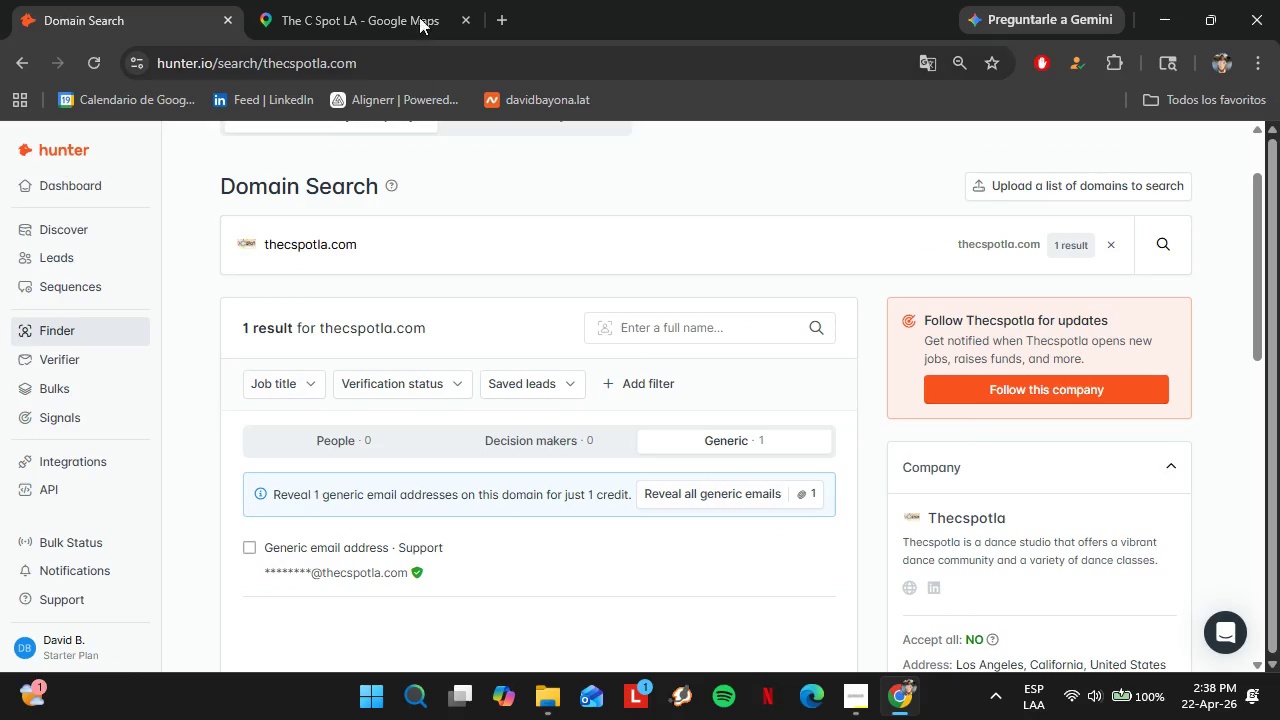 
left_click([375, 0])
 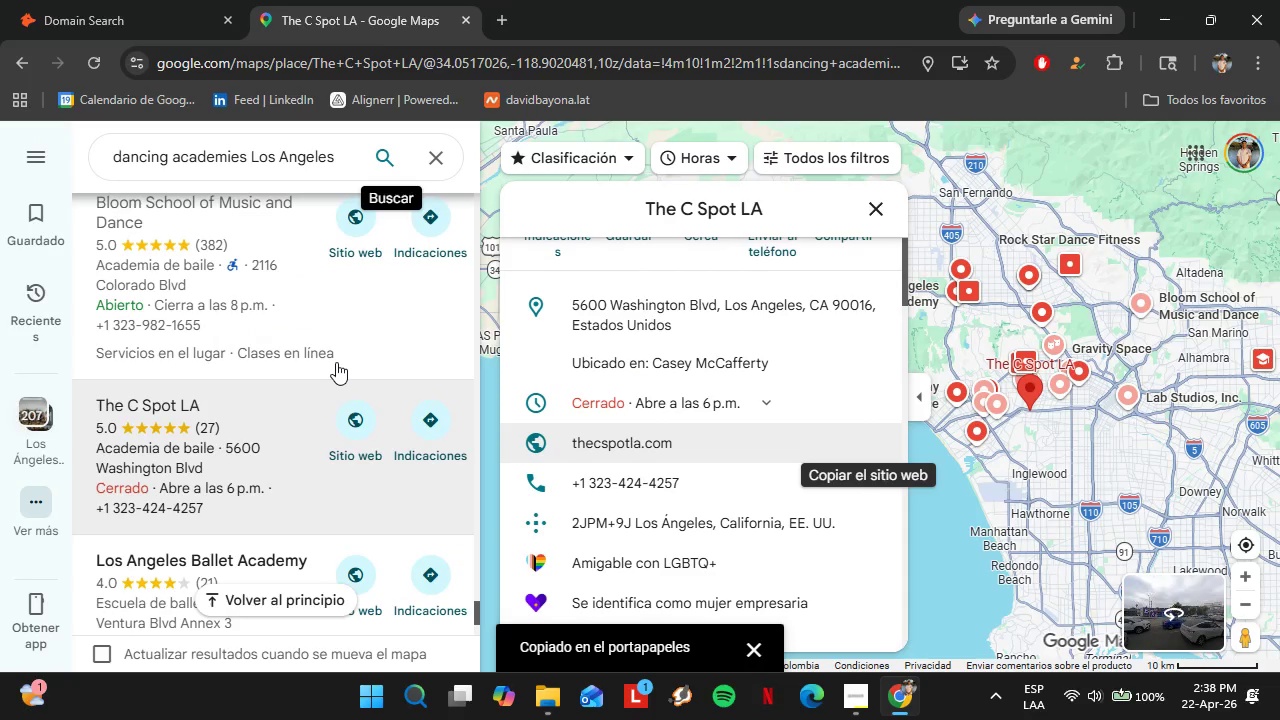 
scroll: coordinate [261, 350], scroll_direction: down, amount: 4.0
 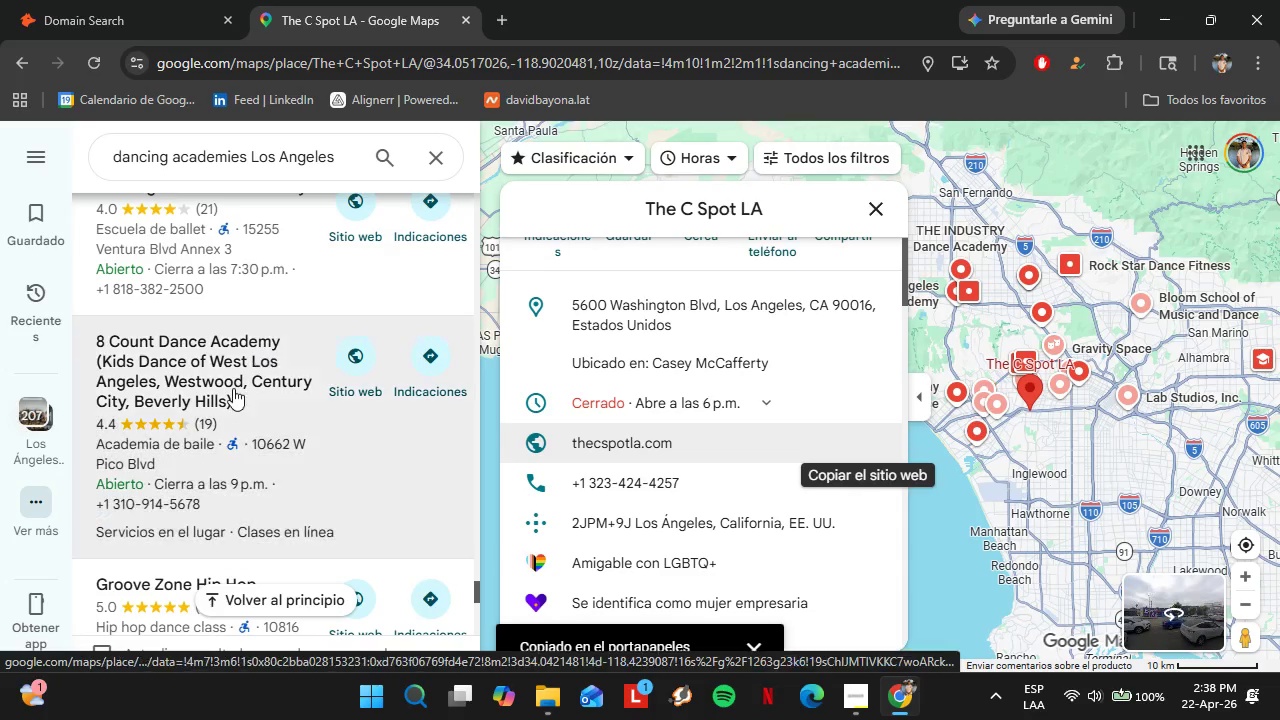 
left_click([225, 398])
 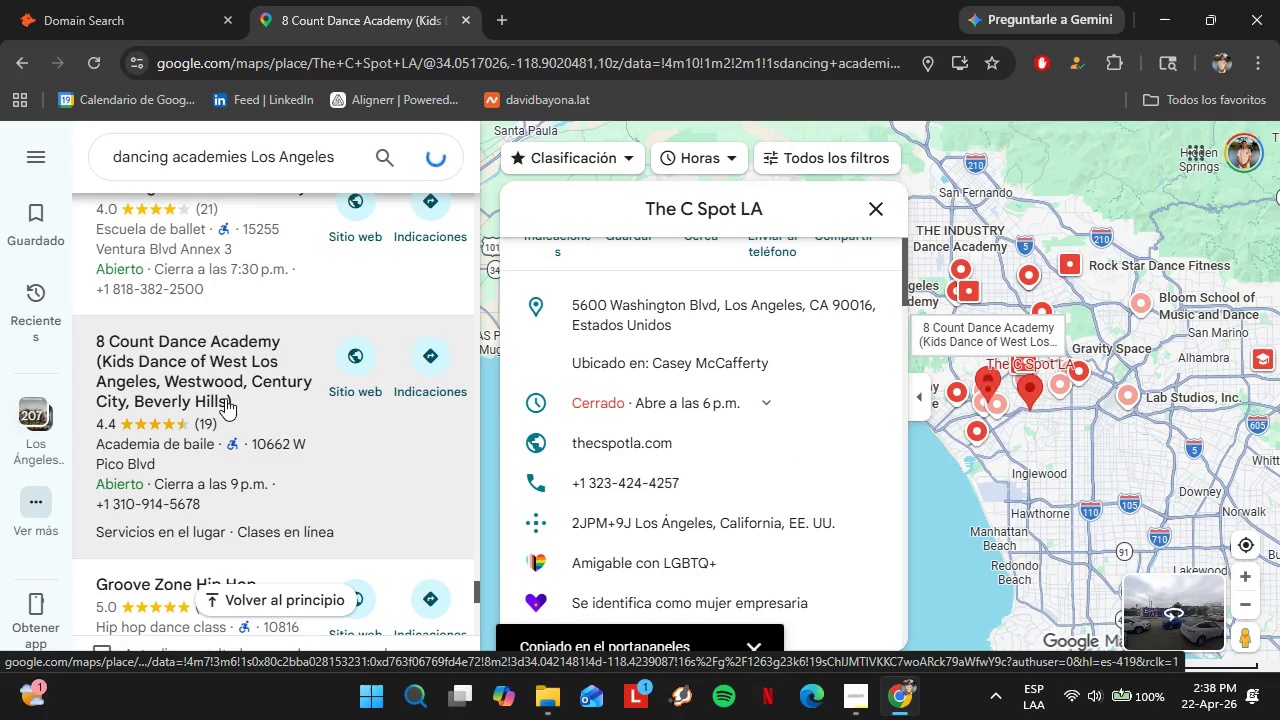 
scroll: coordinate [225, 398], scroll_direction: down, amount: 2.0
 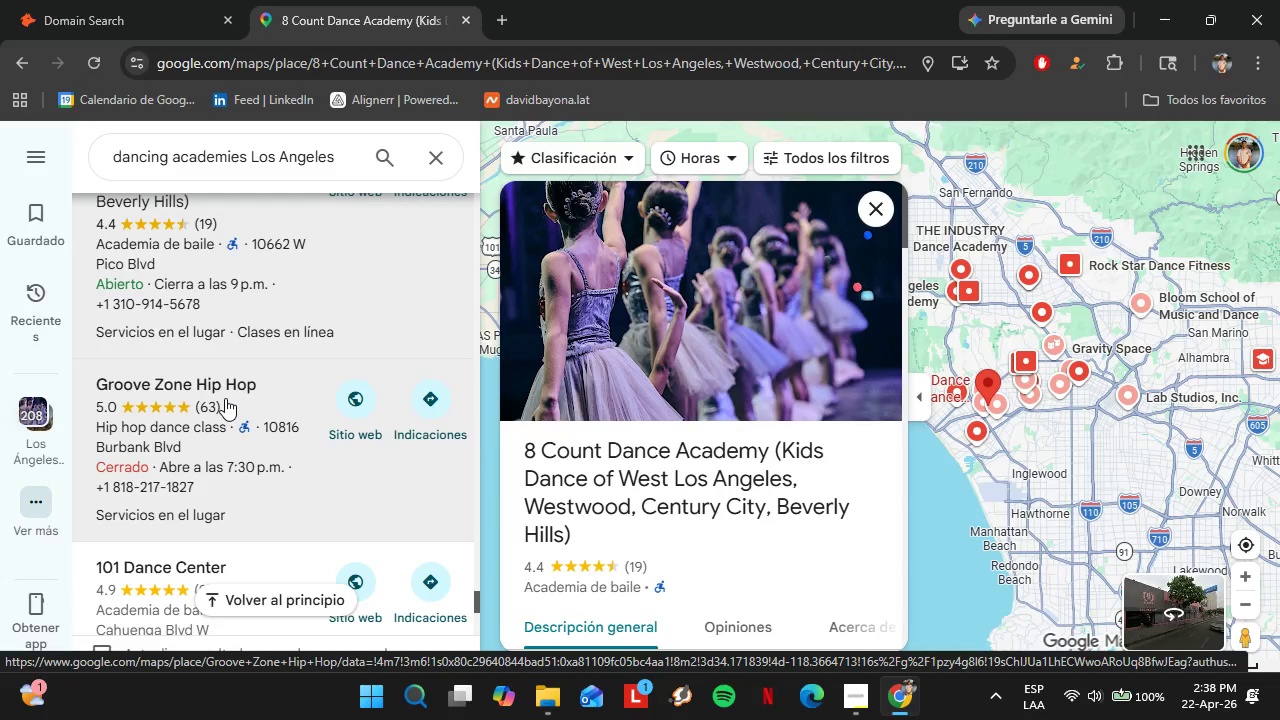 
wait(42.34)
 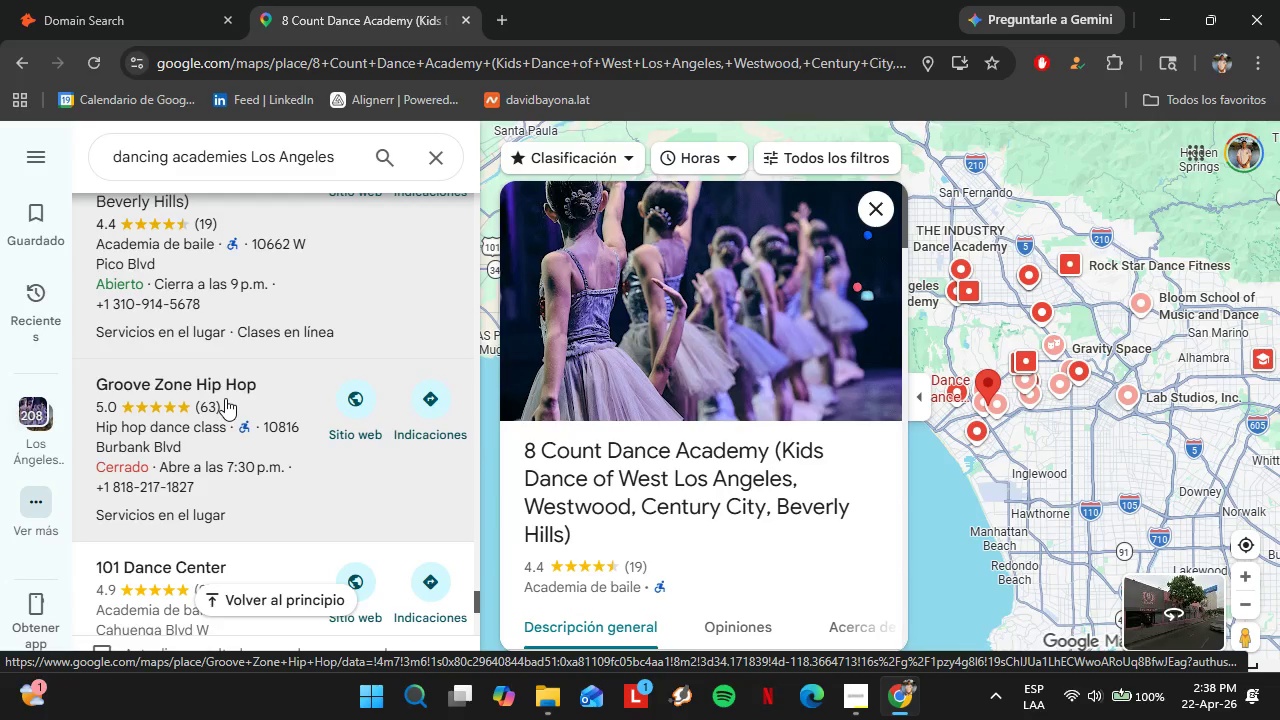 
scroll: coordinate [227, 316], scroll_direction: down, amount: 5.0
 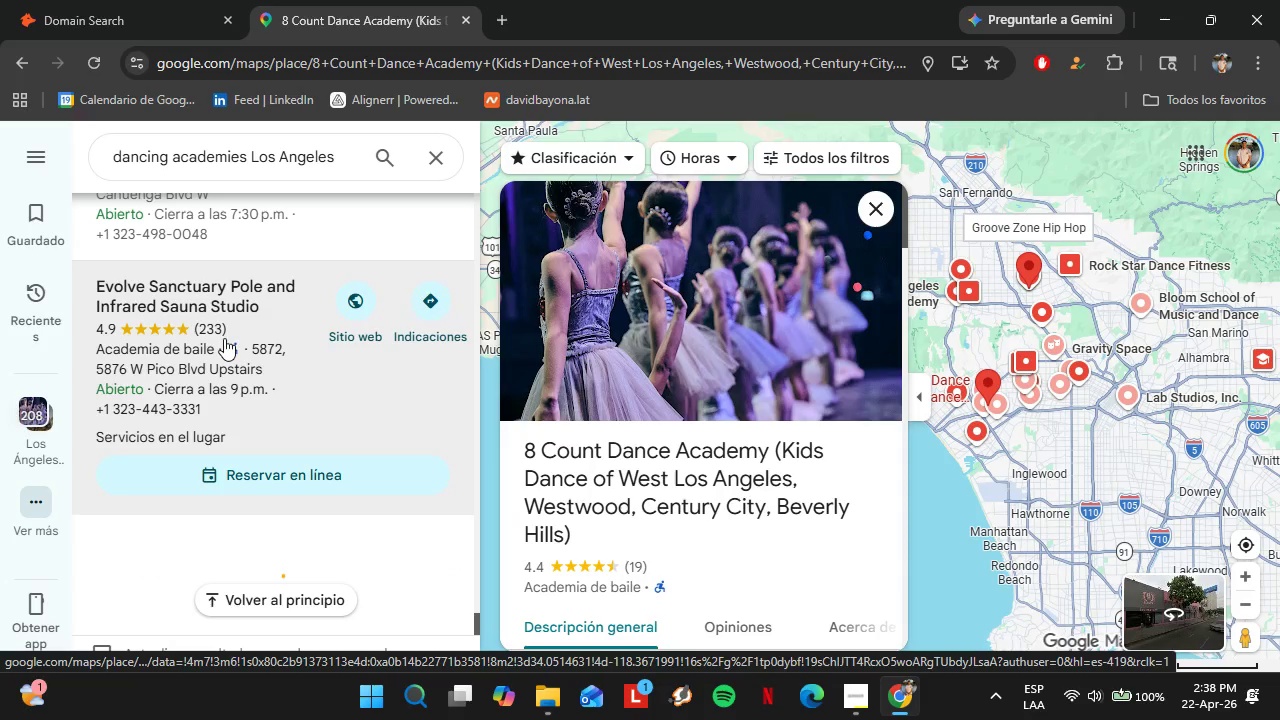 
left_click([221, 329])
 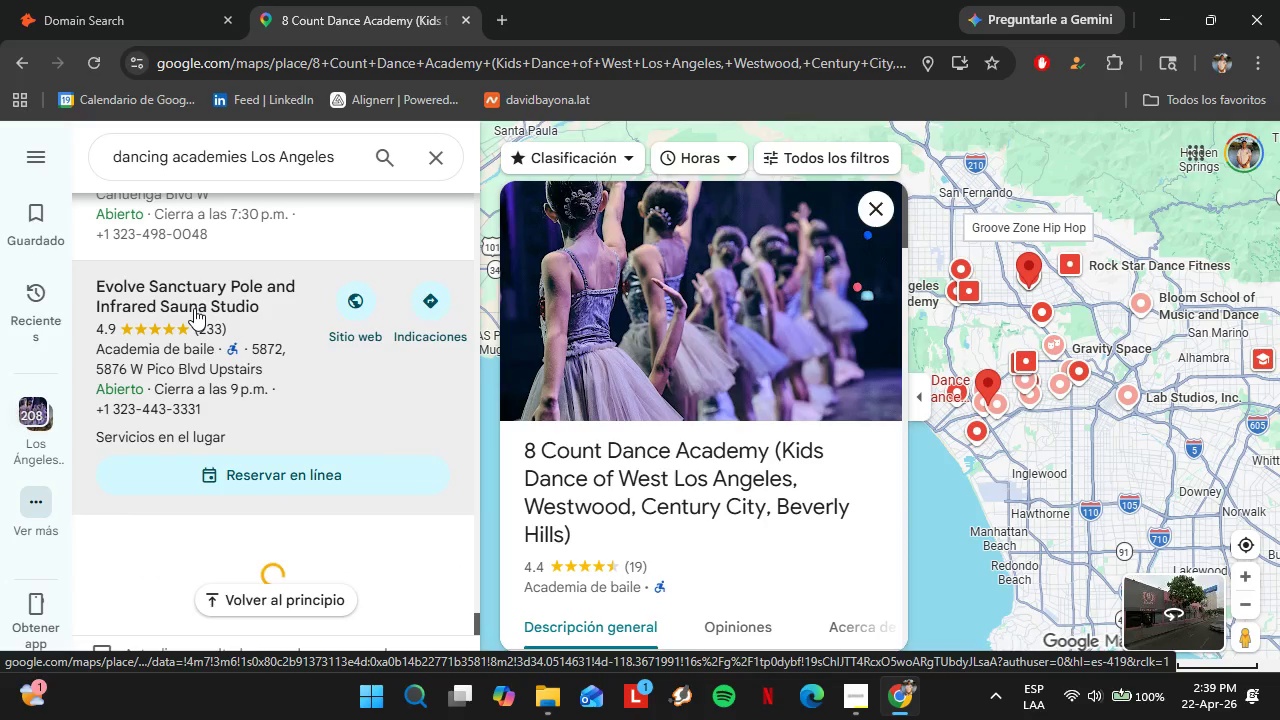 
wait(8.8)
 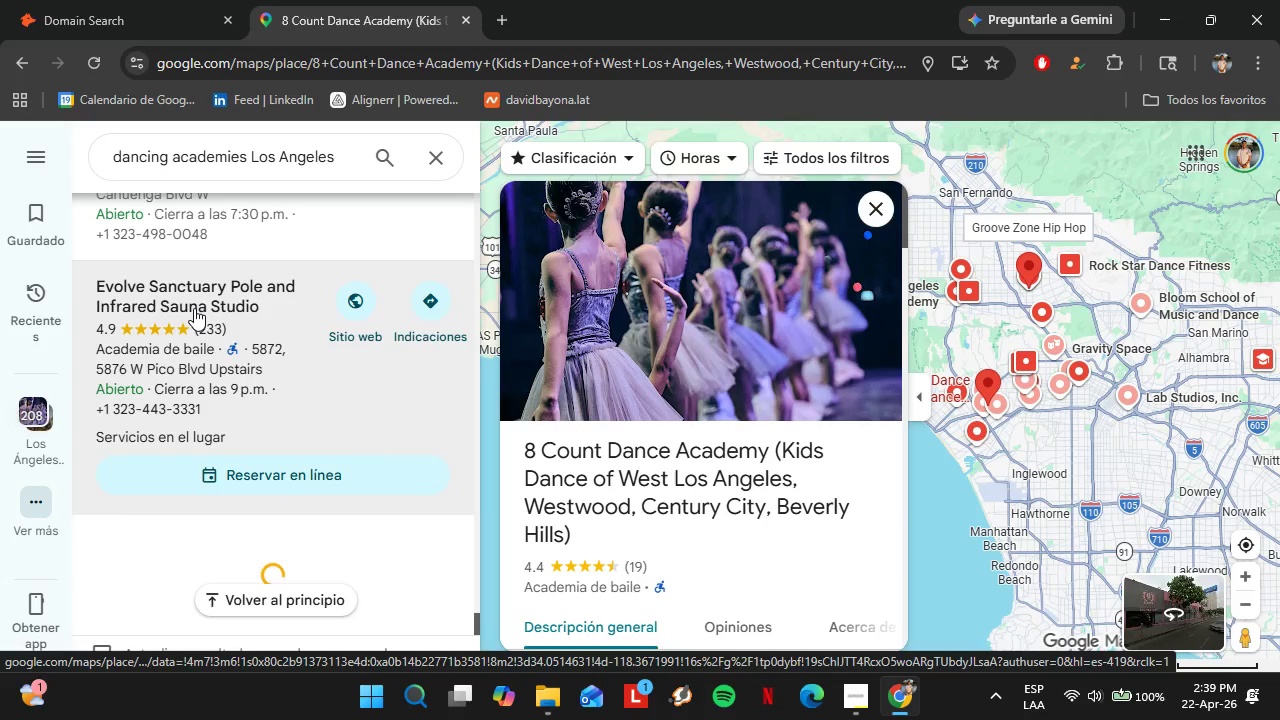 
left_click([207, 308])
 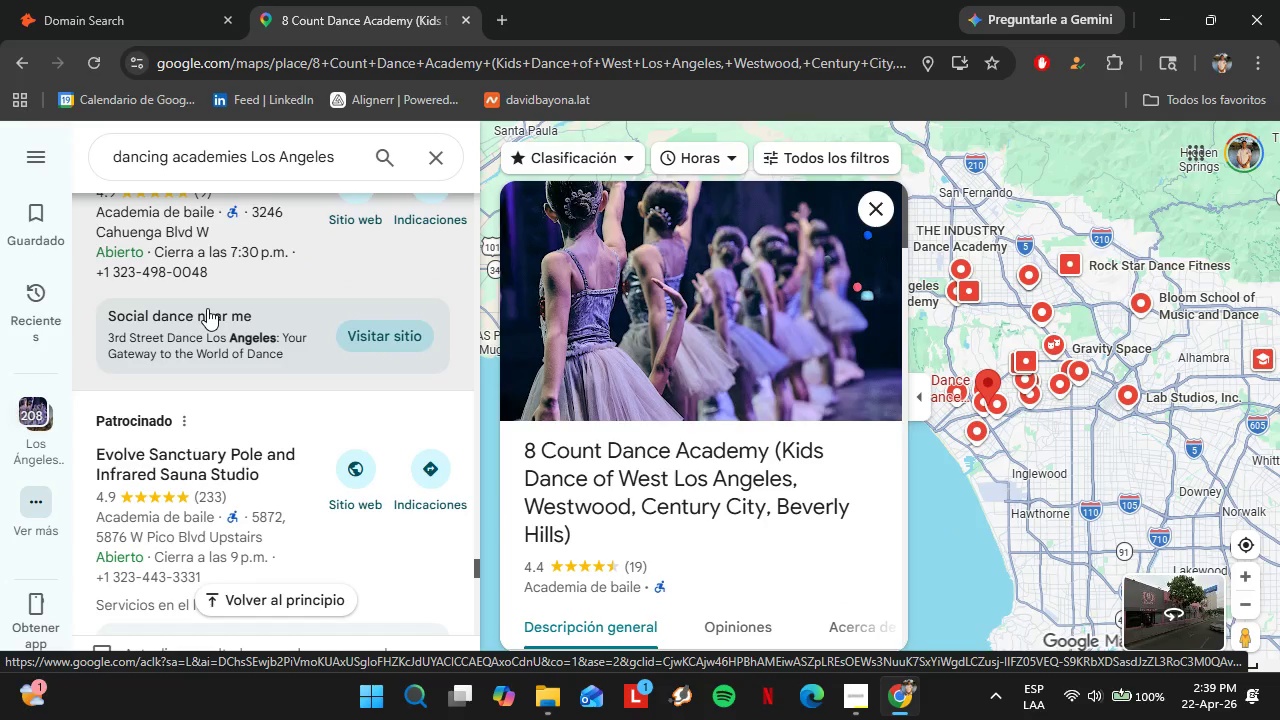 
wait(7.11)
 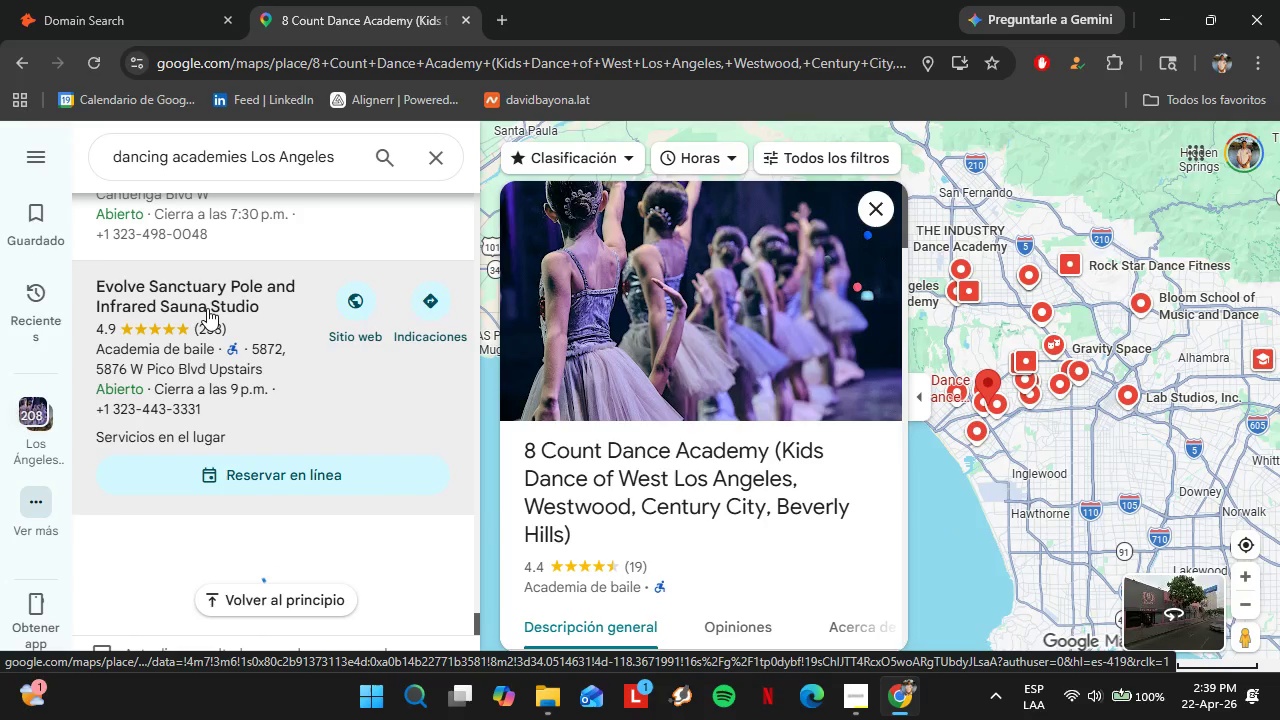 
scroll: coordinate [264, 398], scroll_direction: up, amount: 3.0
 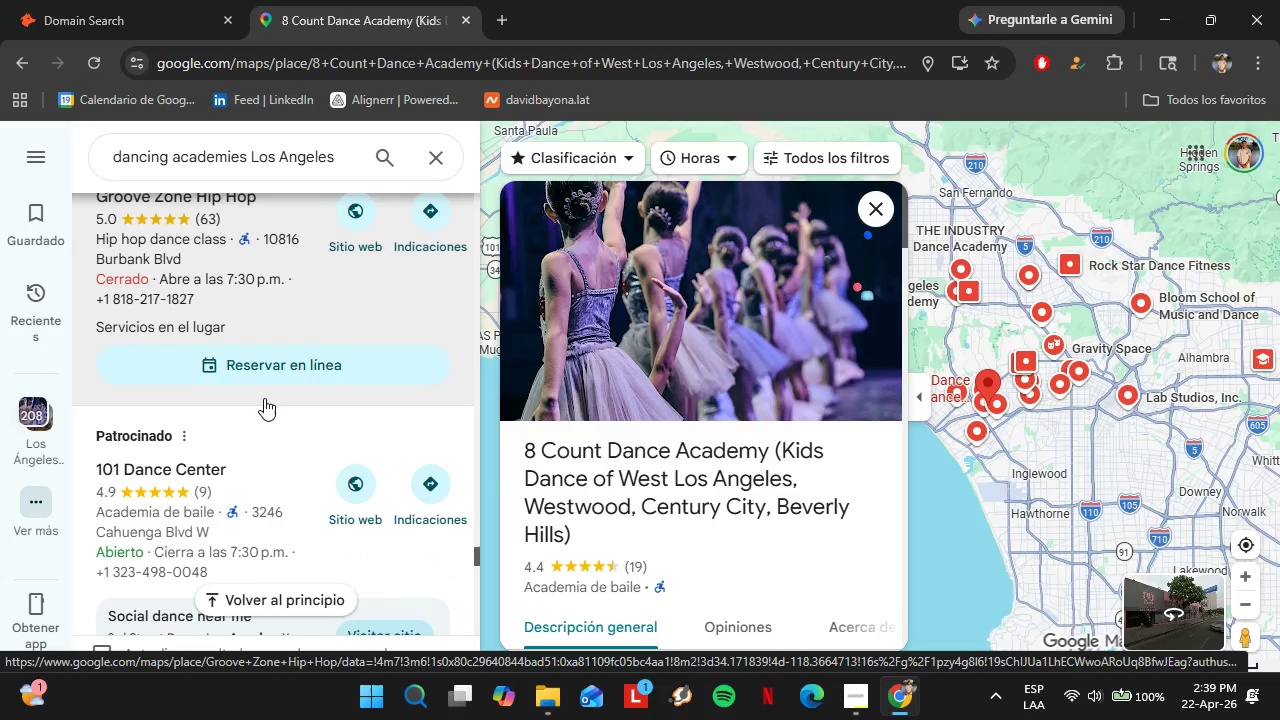 
scroll: coordinate [264, 398], scroll_direction: down, amount: 1.0
 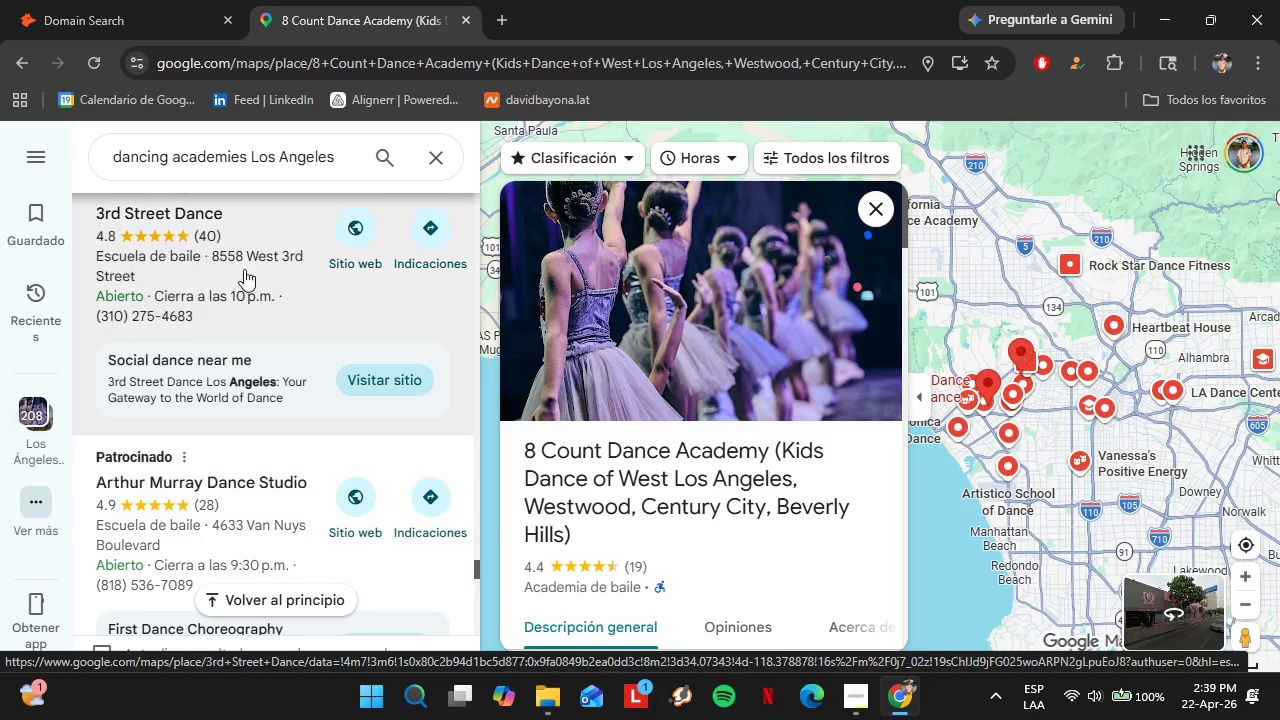 
wait(6.53)
 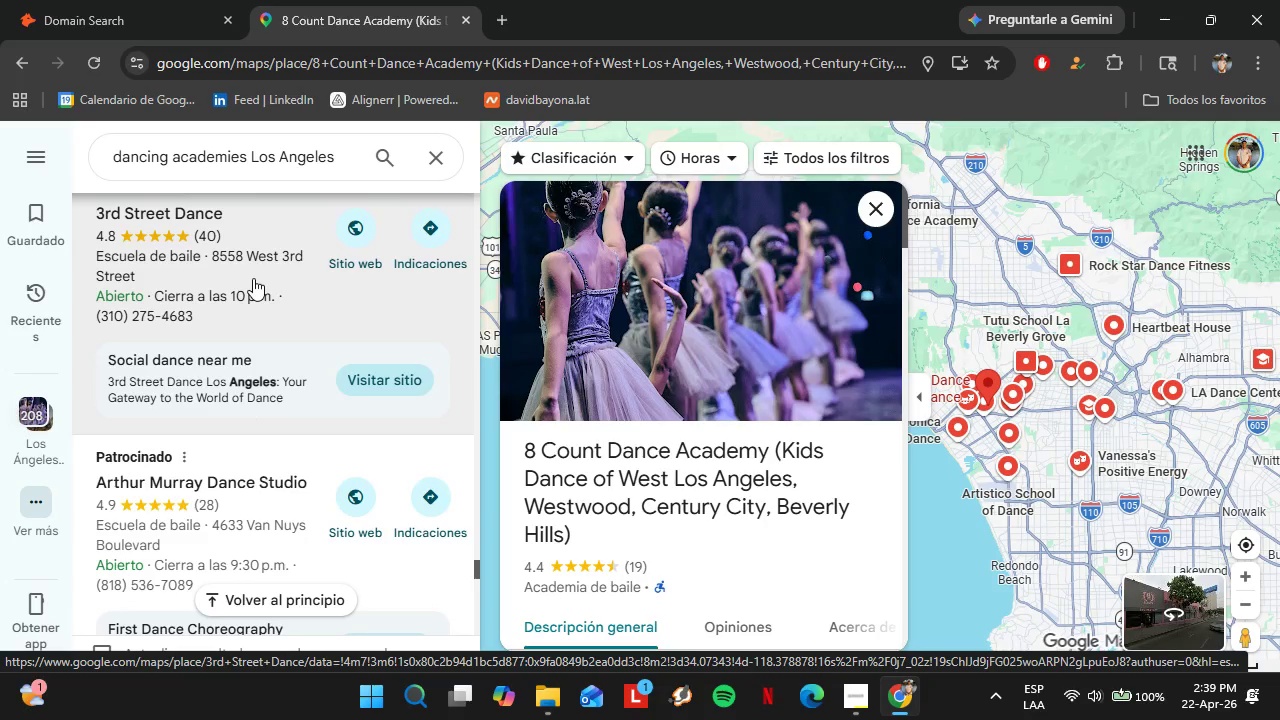 
left_click([219, 251])
 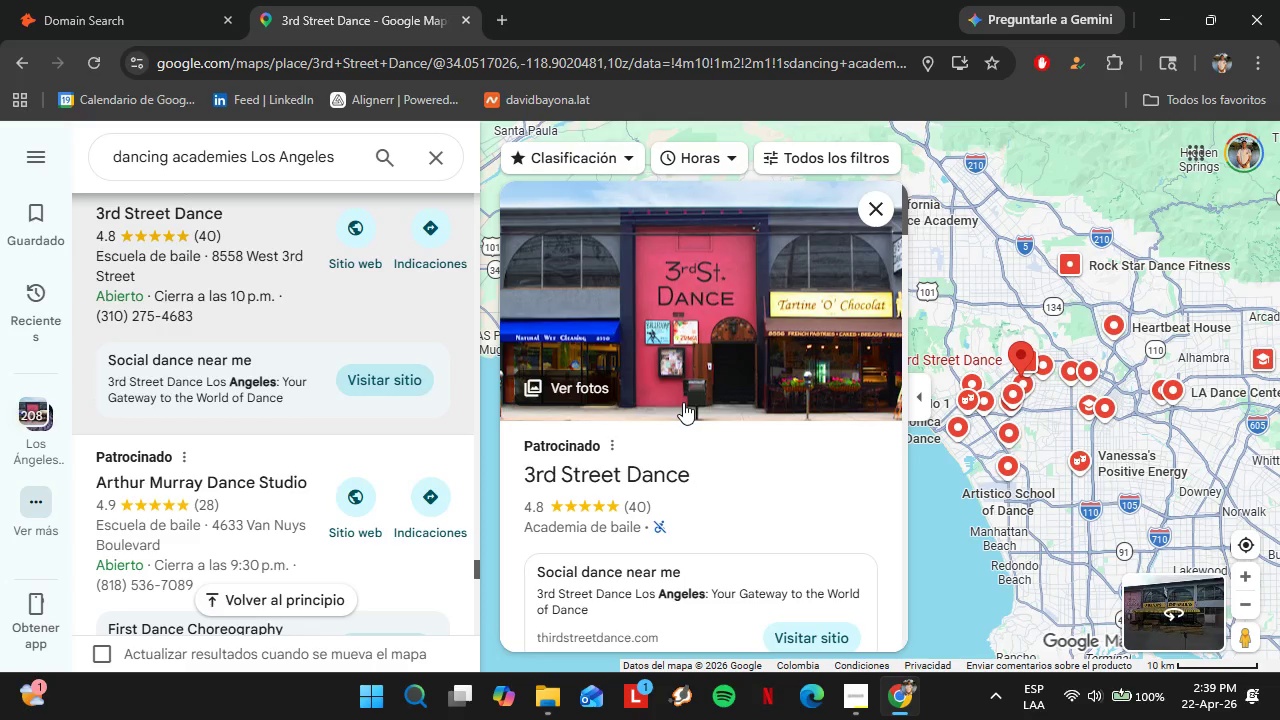 
wait(12.94)
 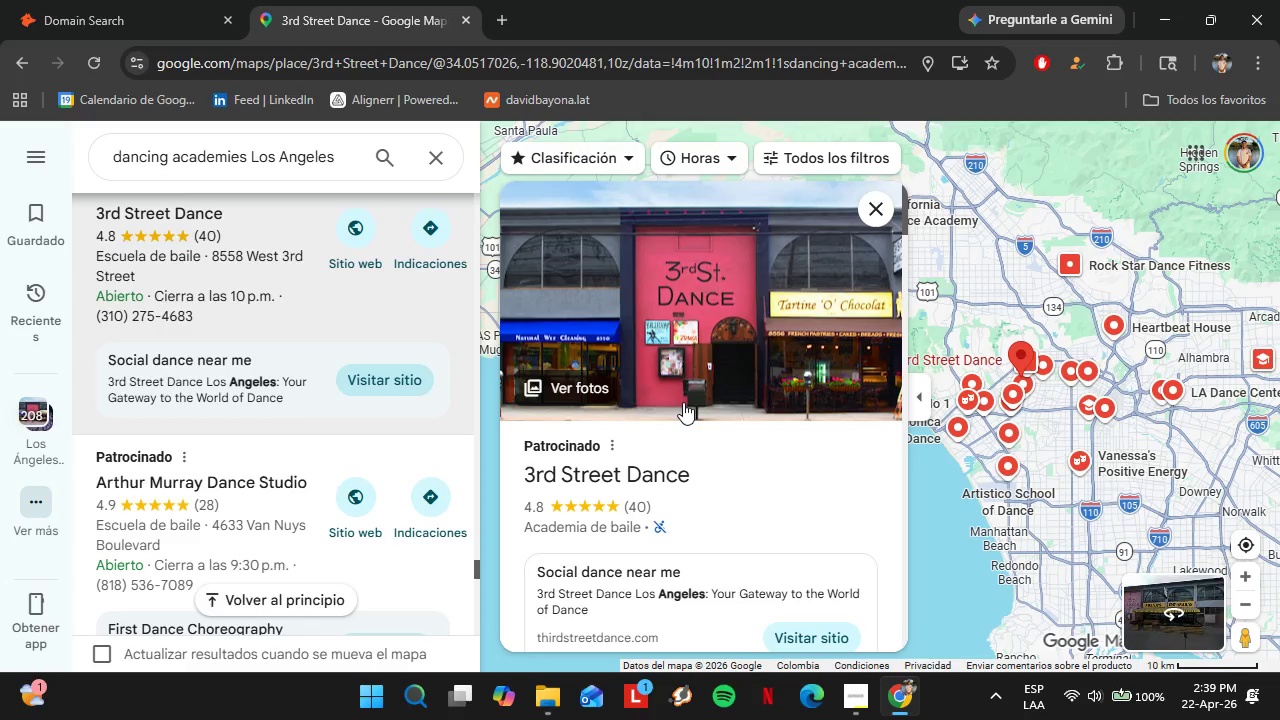 
scroll: coordinate [166, 388], scroll_direction: down, amount: 6.0
 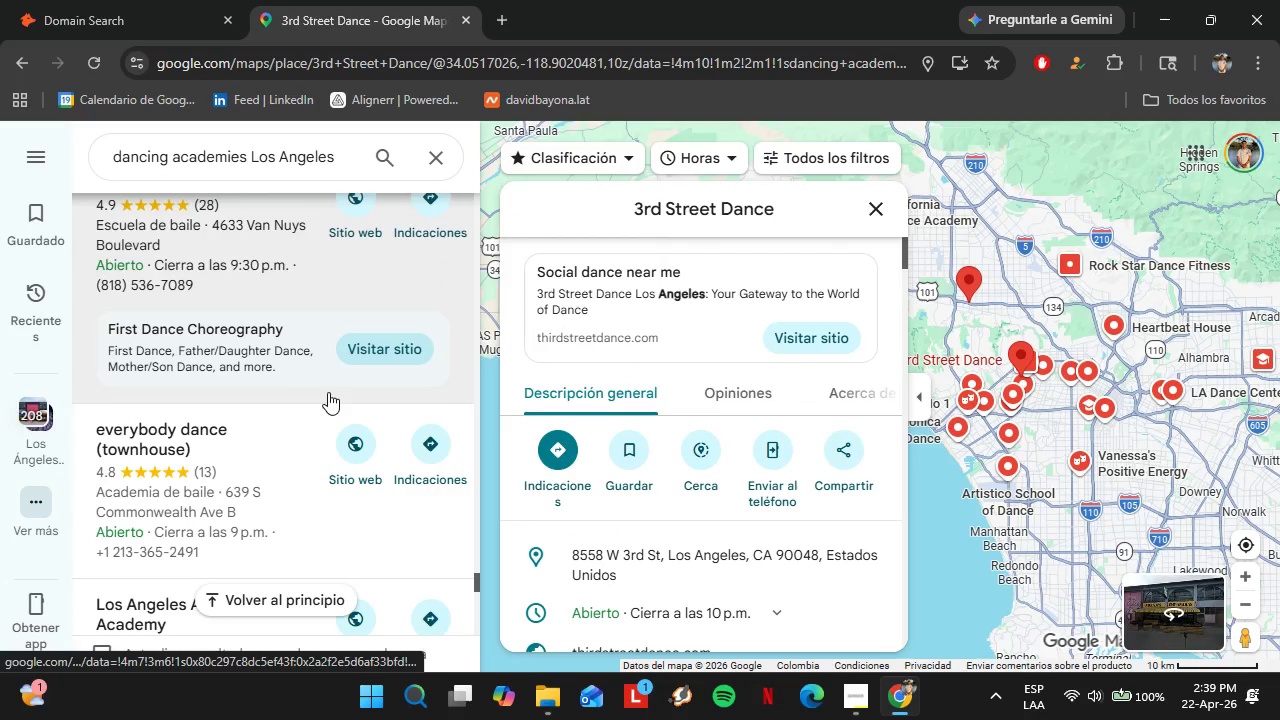 
scroll: coordinate [717, 401], scroll_direction: up, amount: 2.0
 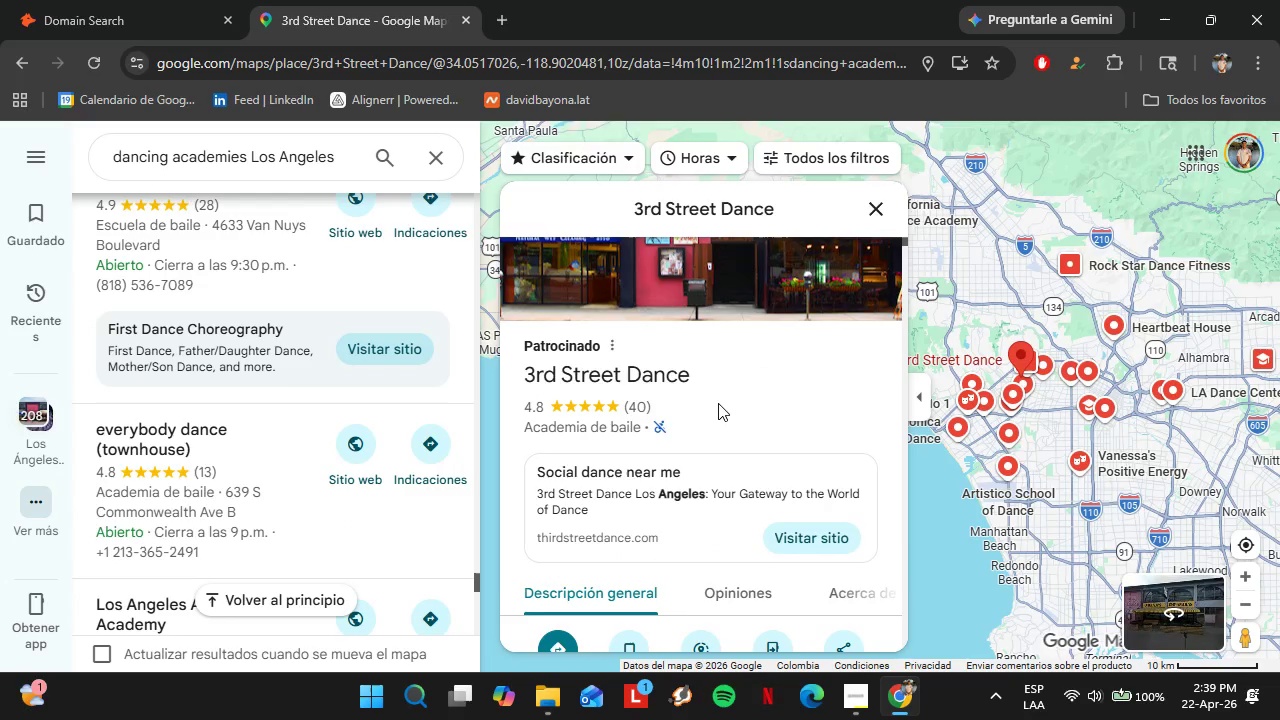 
scroll: coordinate [718, 403], scroll_direction: down, amount: 5.0
 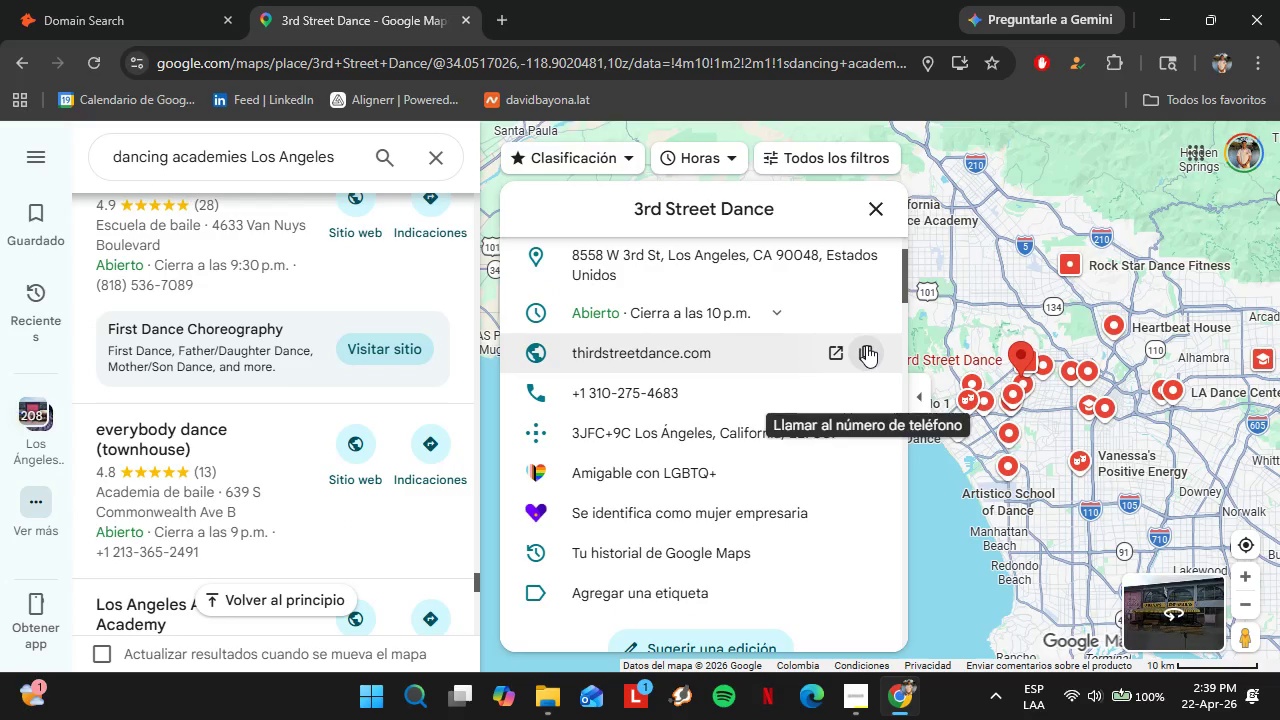 
left_click([865, 344])
 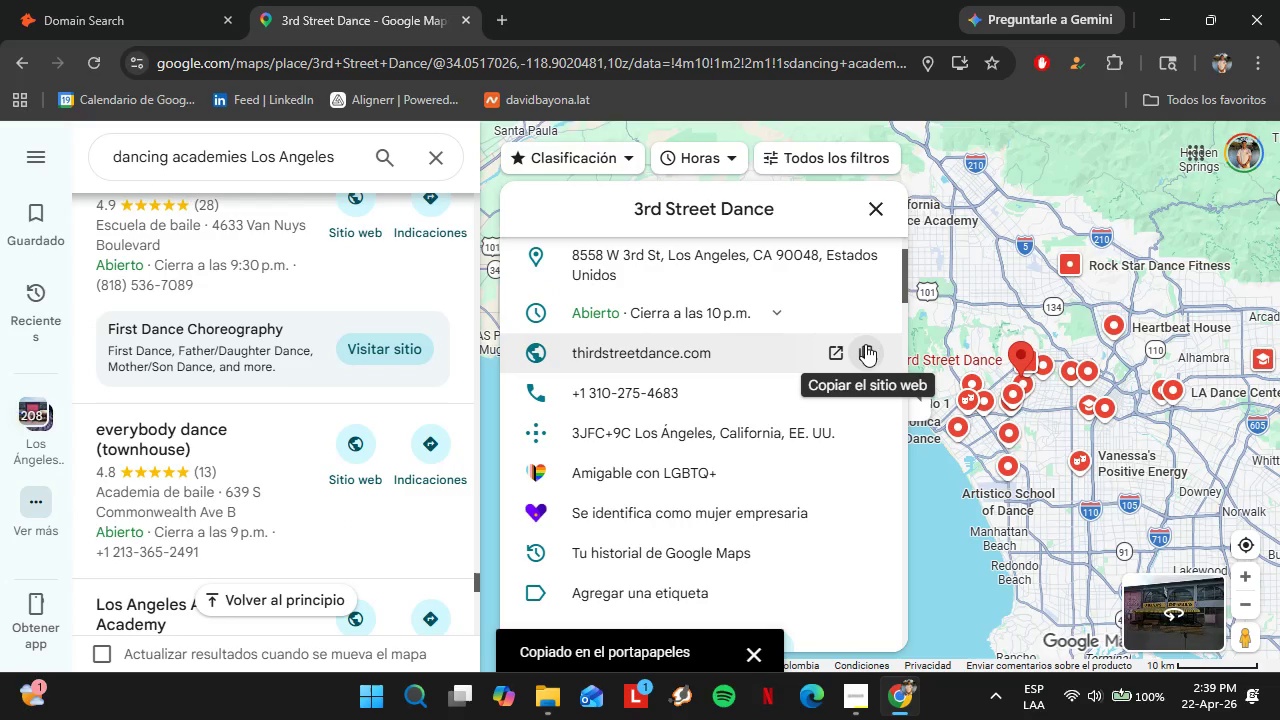 
left_click([171, 0])
 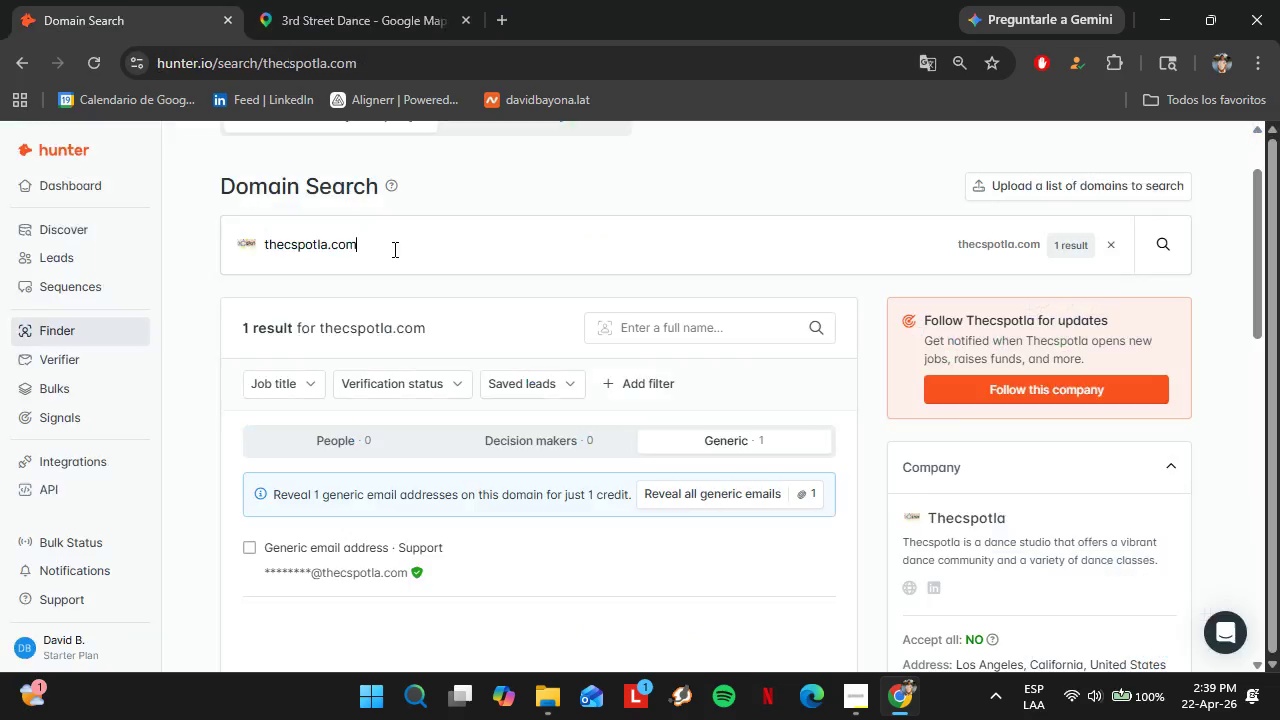 
double_click([393, 249])
 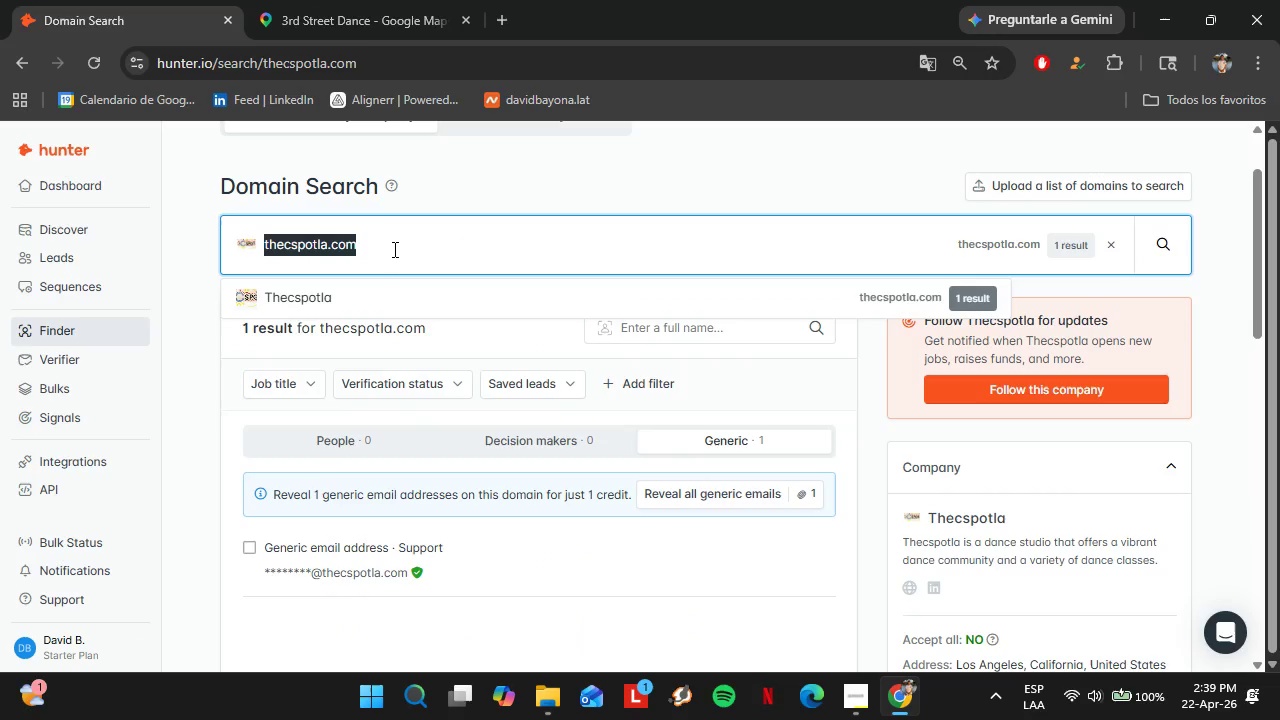 
triple_click([393, 249])
 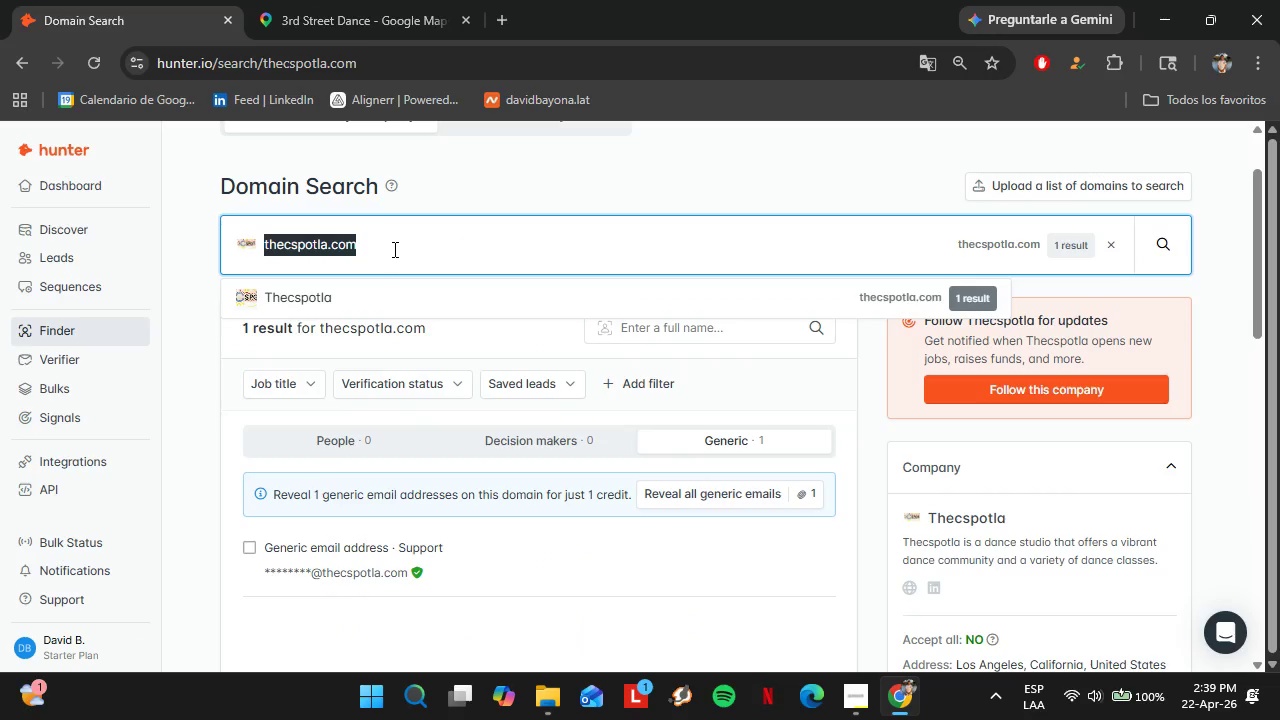 
triple_click([393, 249])
 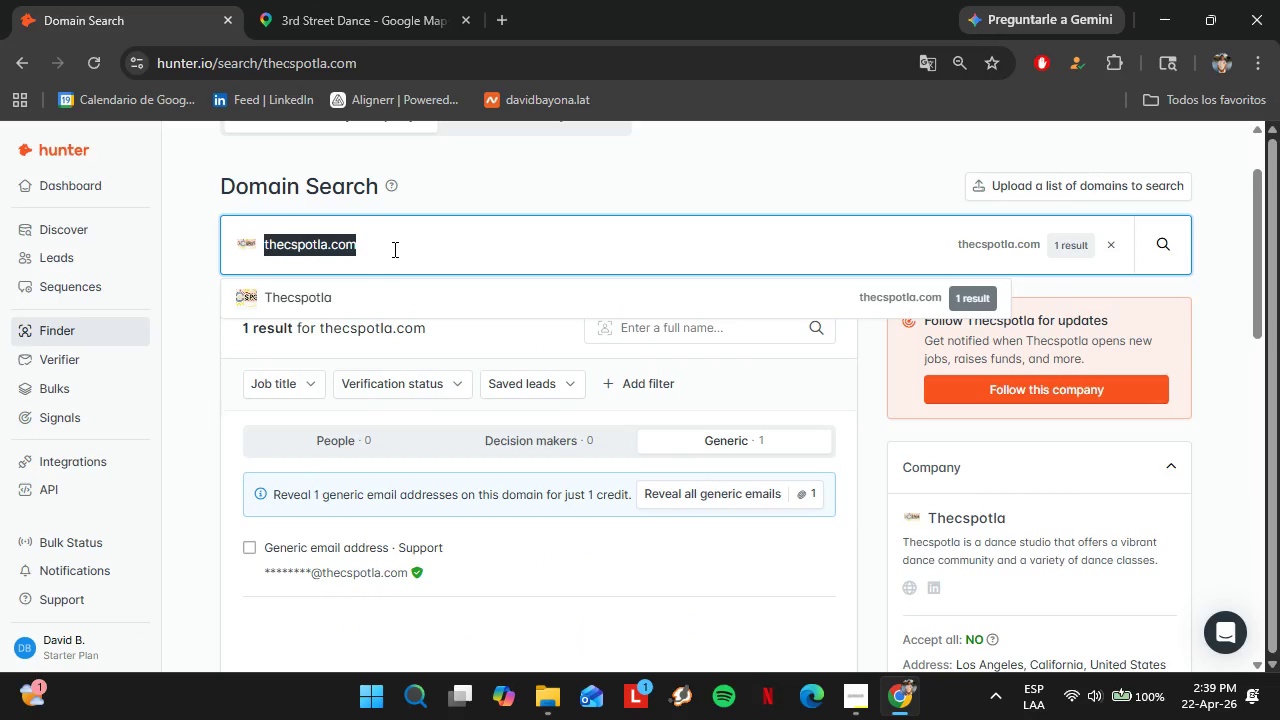 
key(Control+V)
 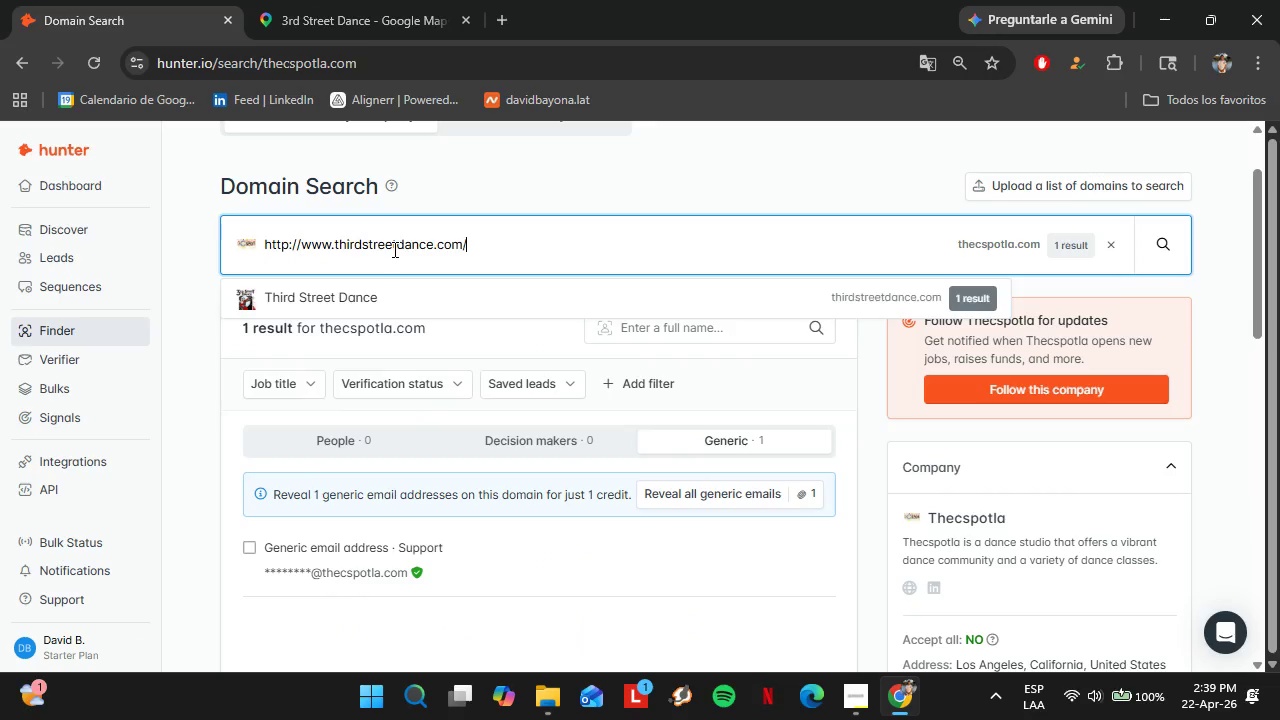 
key(Enter)
 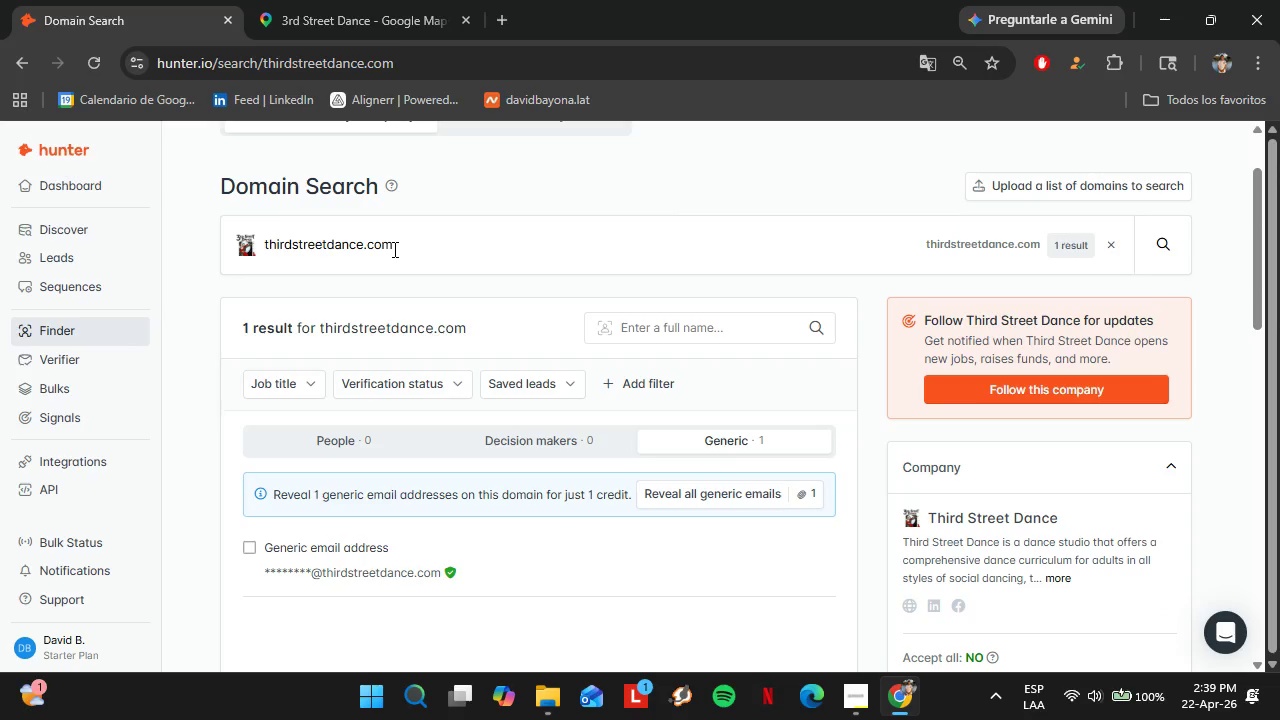 
wait(7.7)
 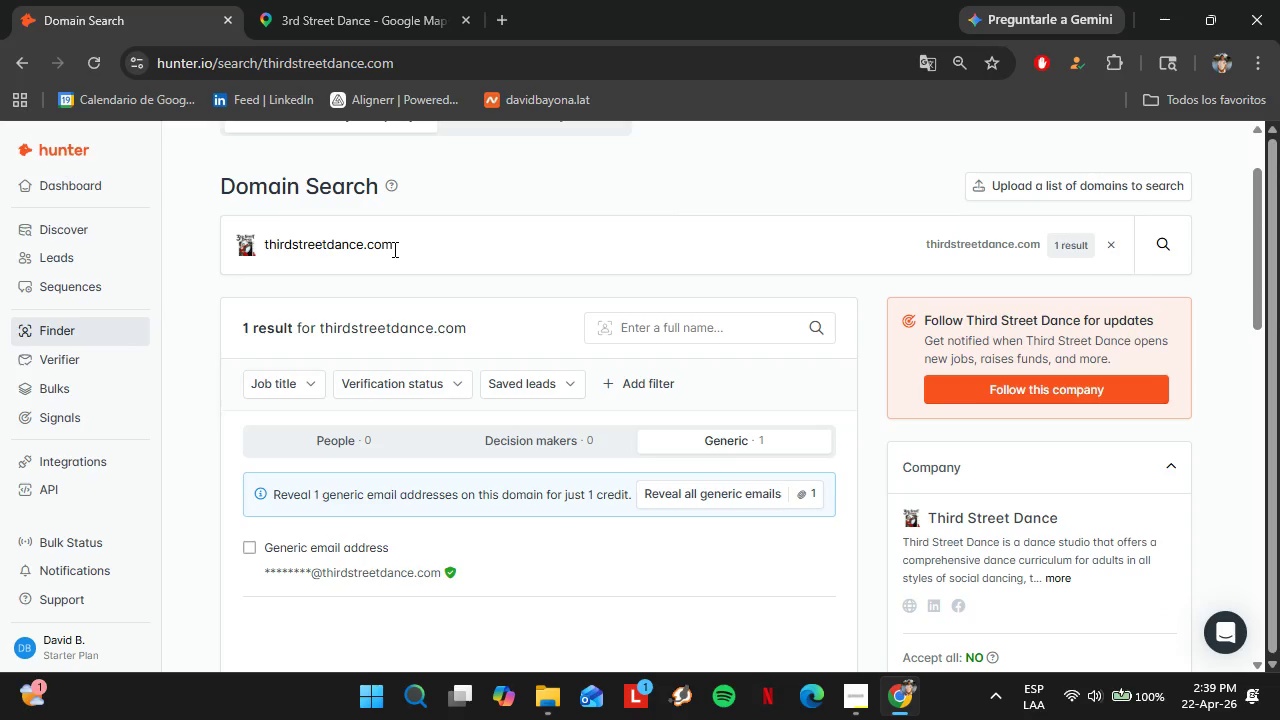 
left_click([279, 0])
 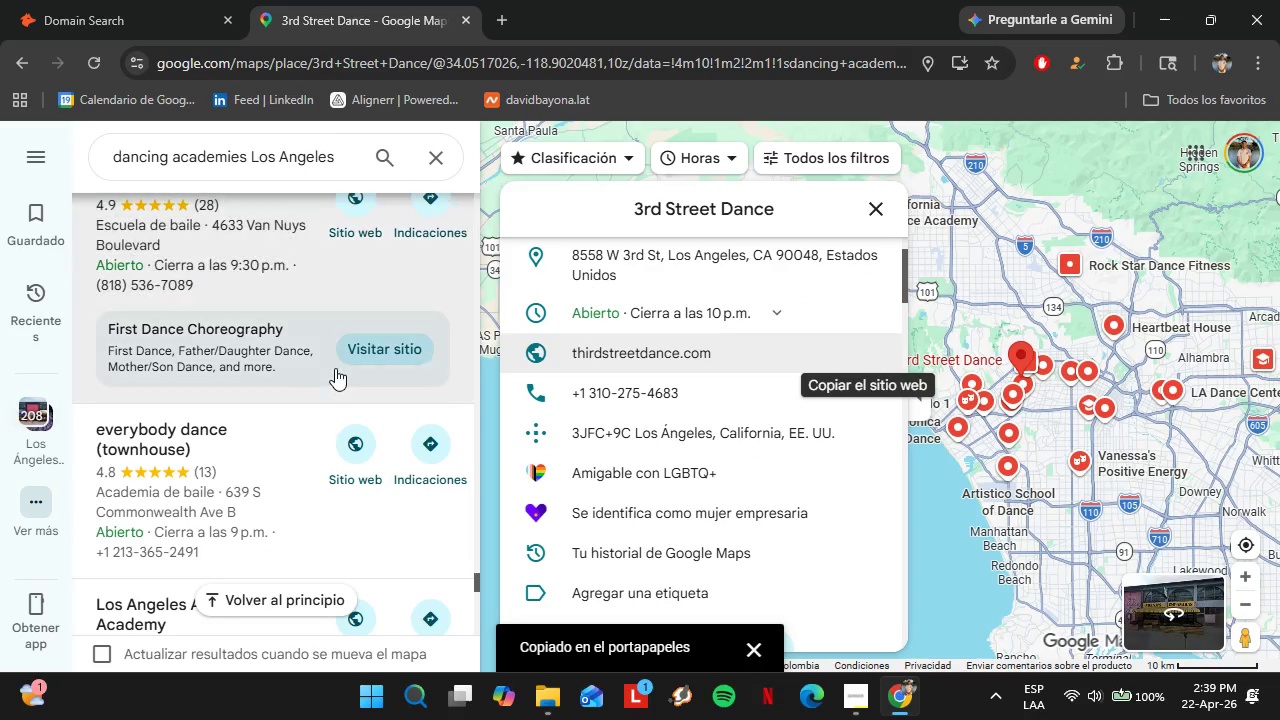 
scroll: coordinate [190, 415], scroll_direction: down, amount: 10.0
 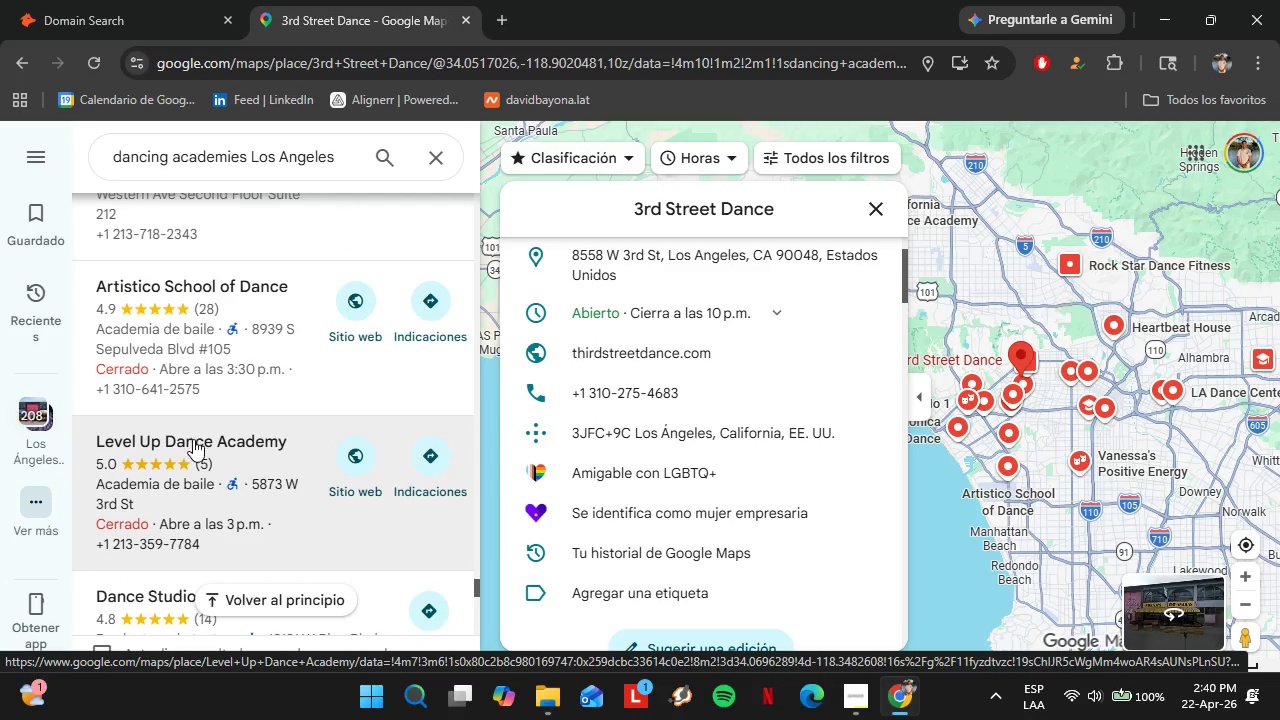 
scroll: coordinate [187, 437], scroll_direction: down, amount: 10.0
 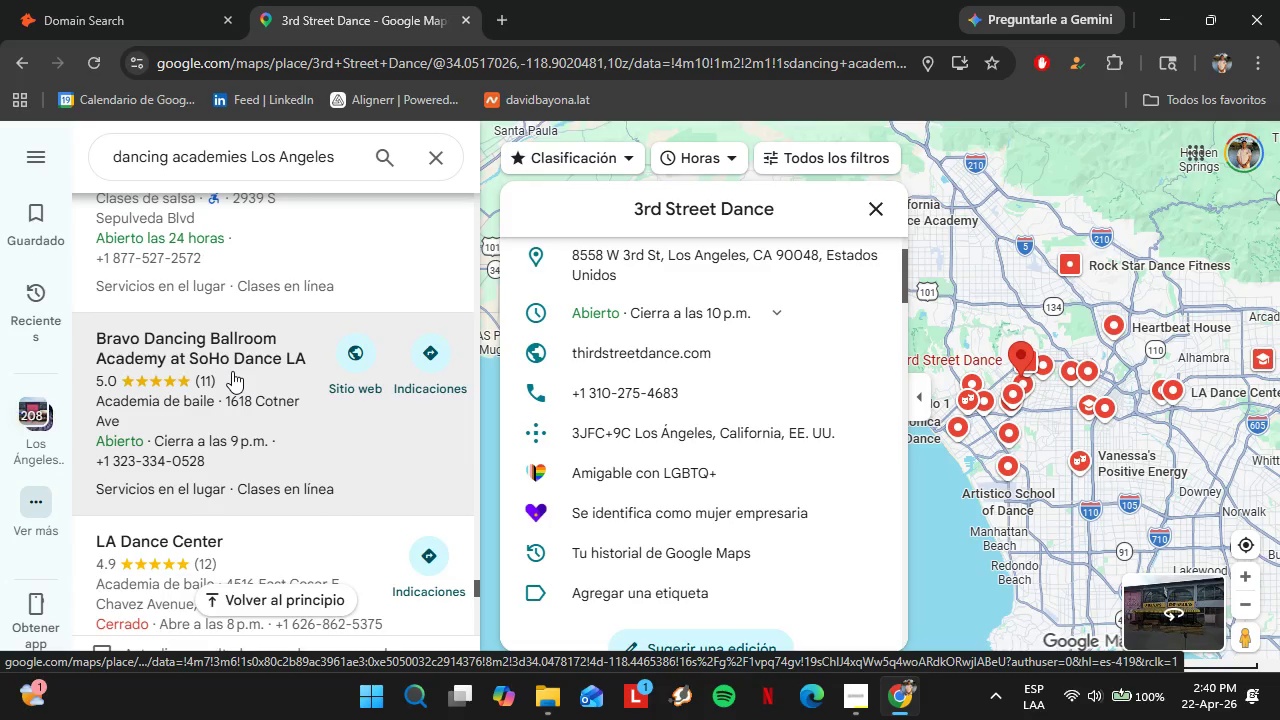 
scroll: coordinate [224, 396], scroll_direction: down, amount: 6.0
 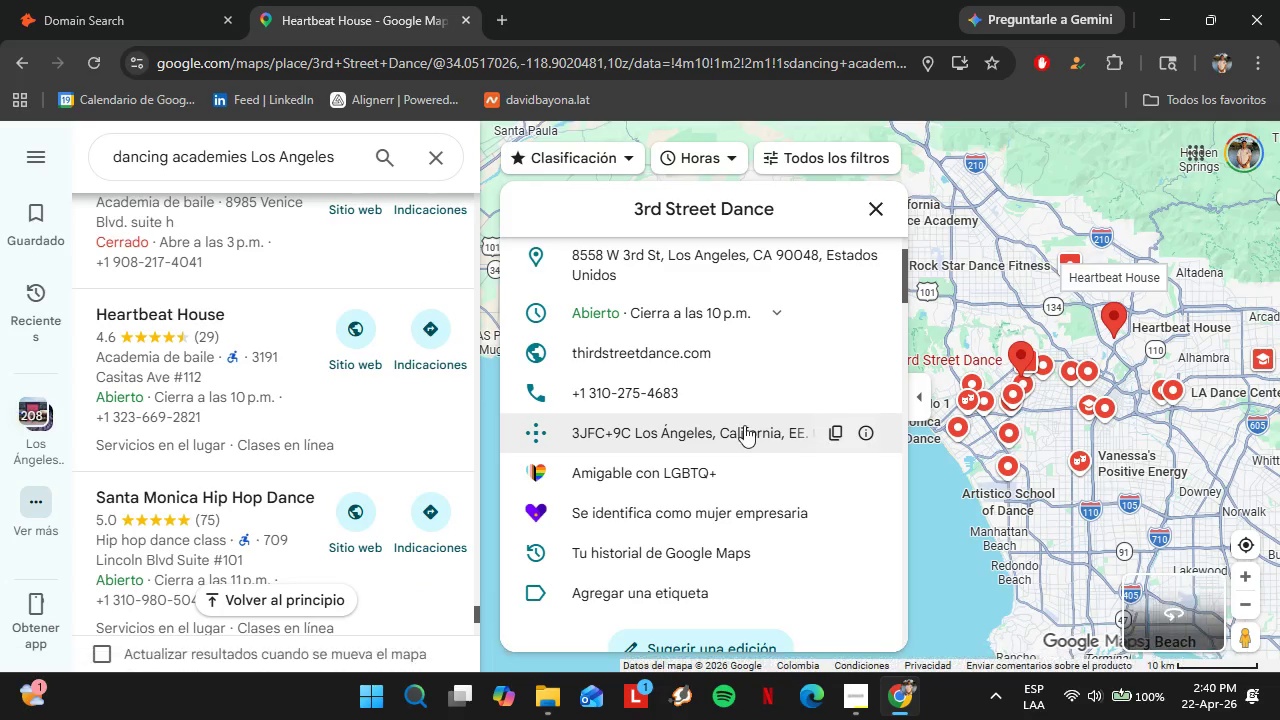 
wait(8.83)
 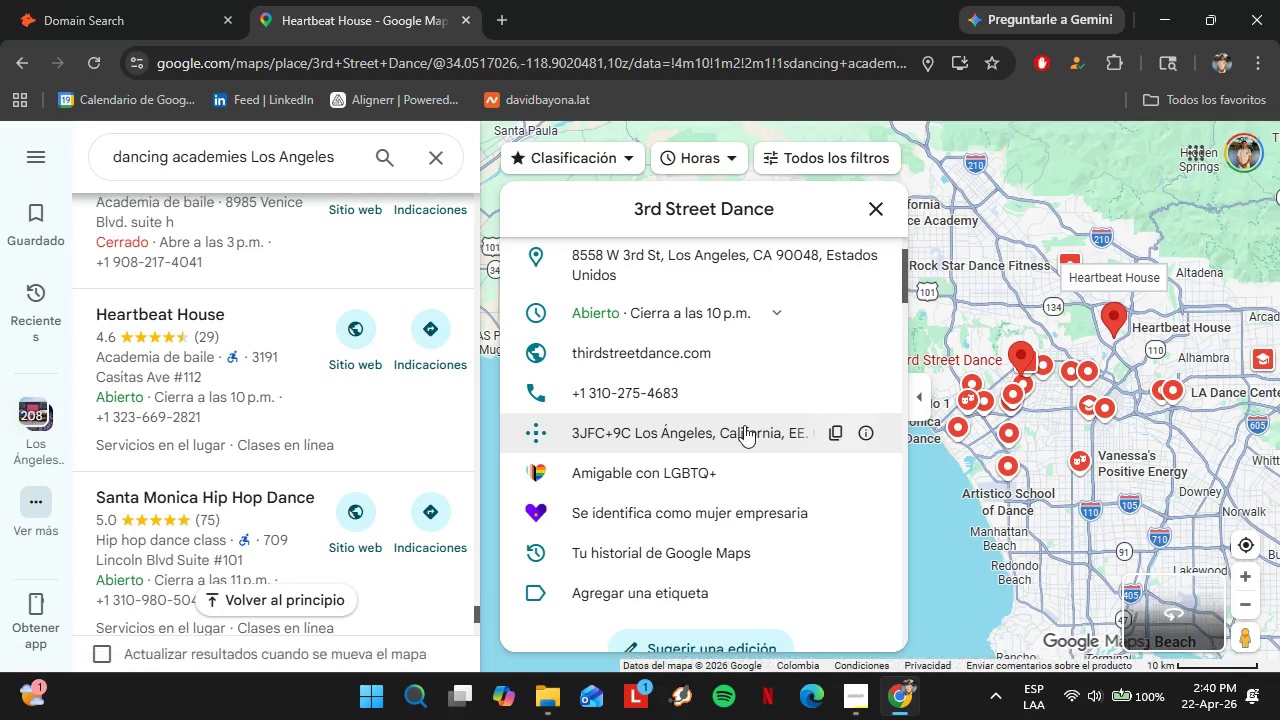 
scroll: coordinate [794, 412], scroll_direction: down, amount: 3.0
 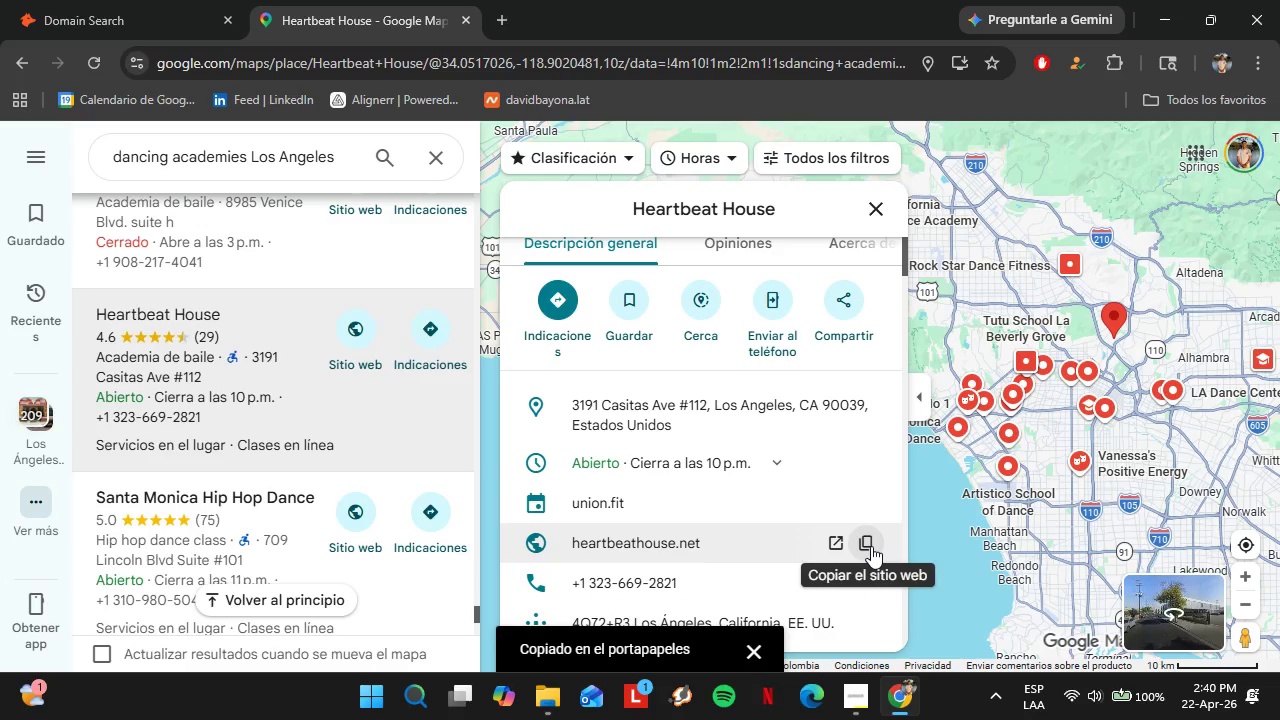 
left_click([181, 0])
 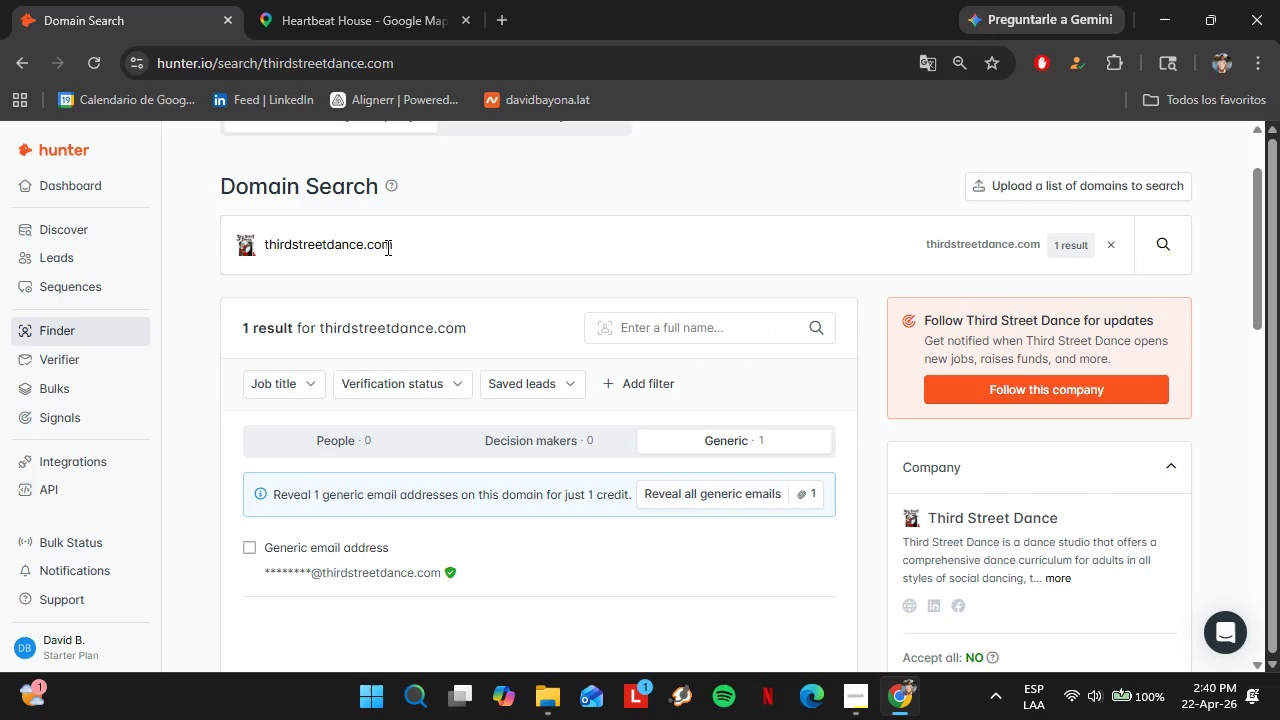 
double_click([387, 247])
 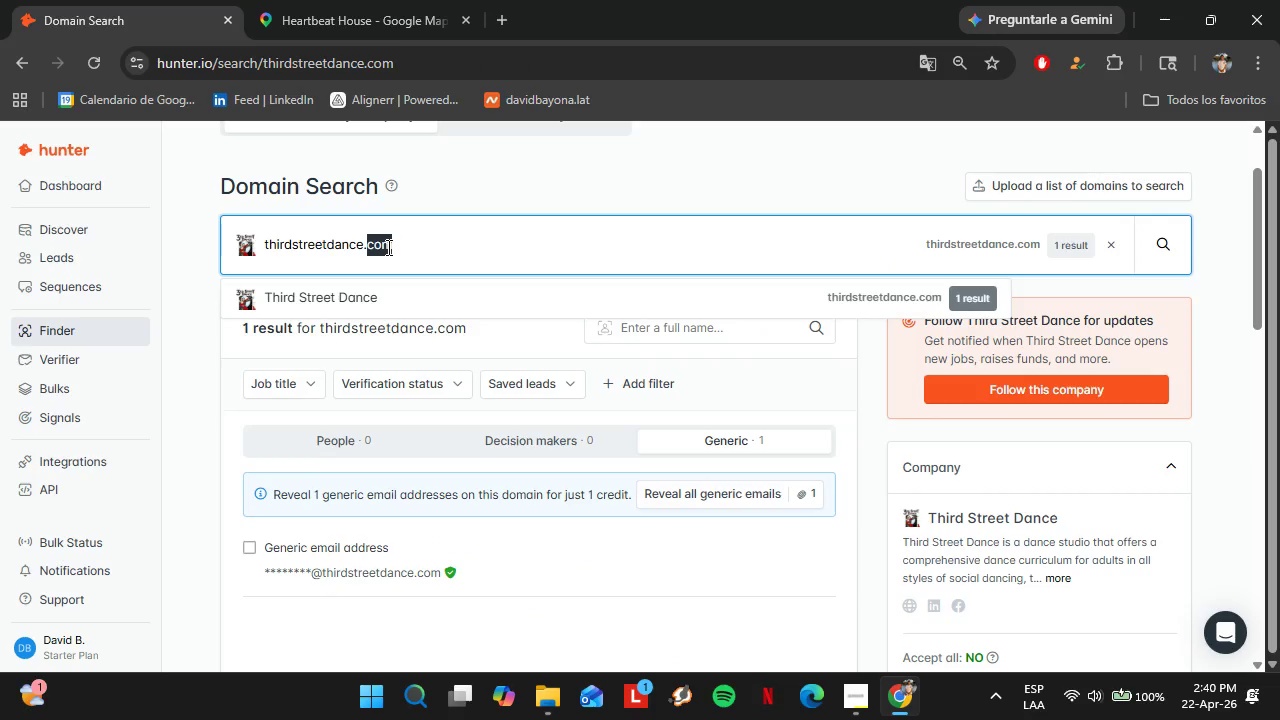 
triple_click([387, 247])
 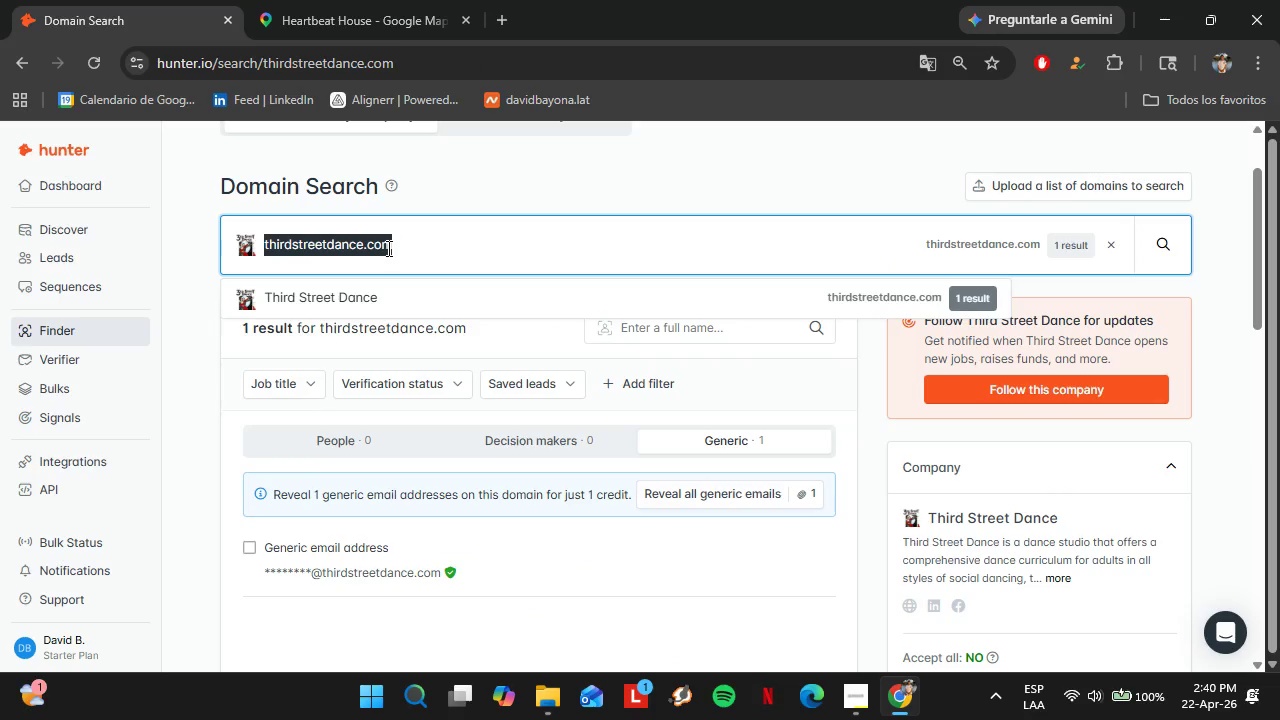 
key(Control+V)
 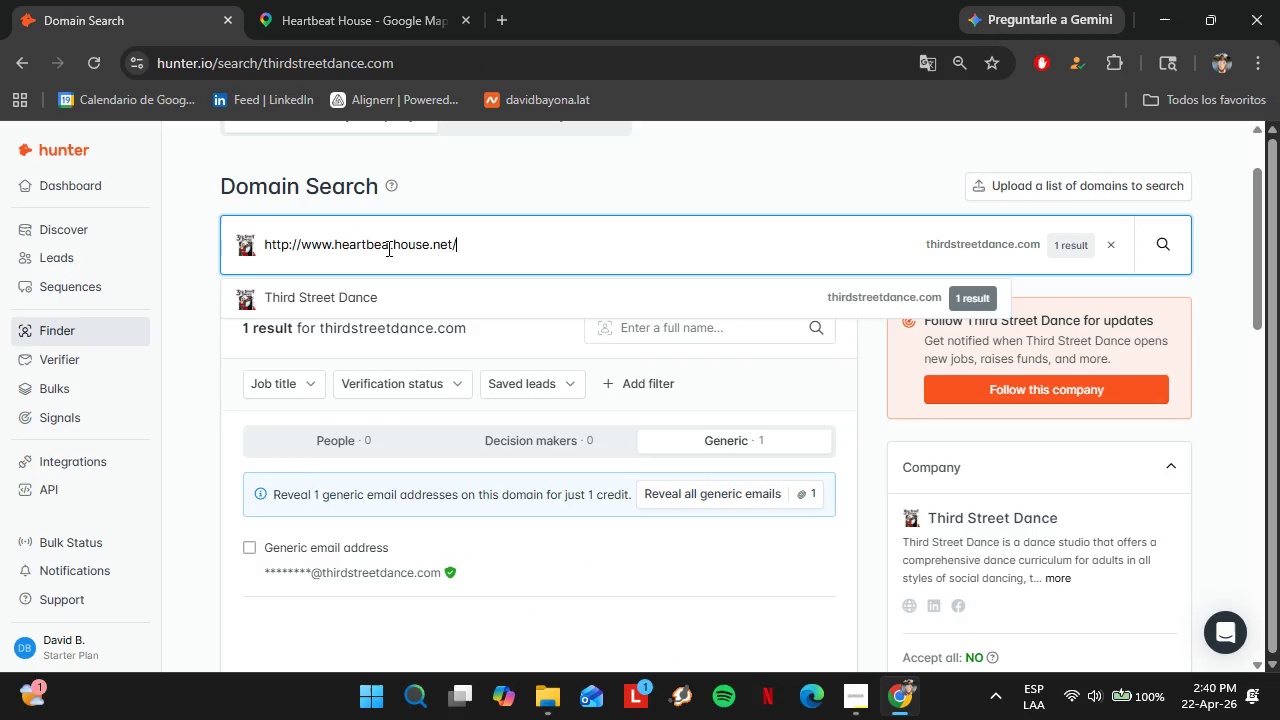 
key(Enter)
 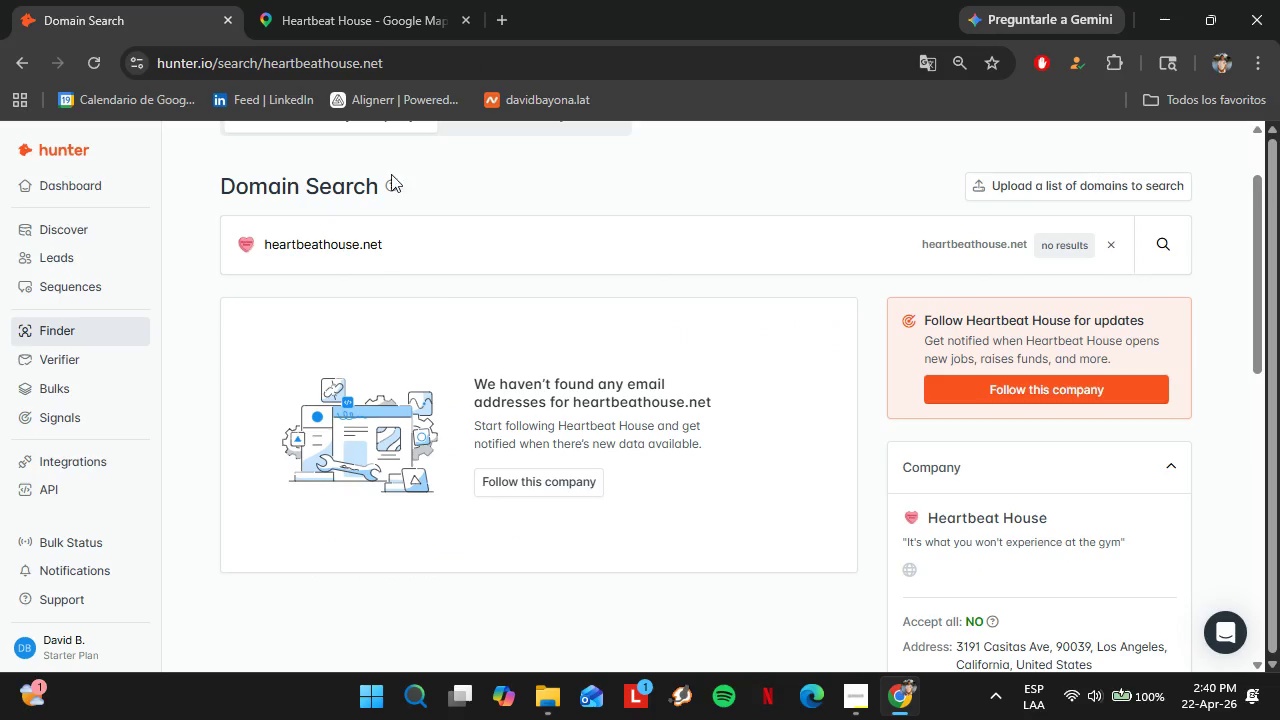 
left_click([318, 0])
 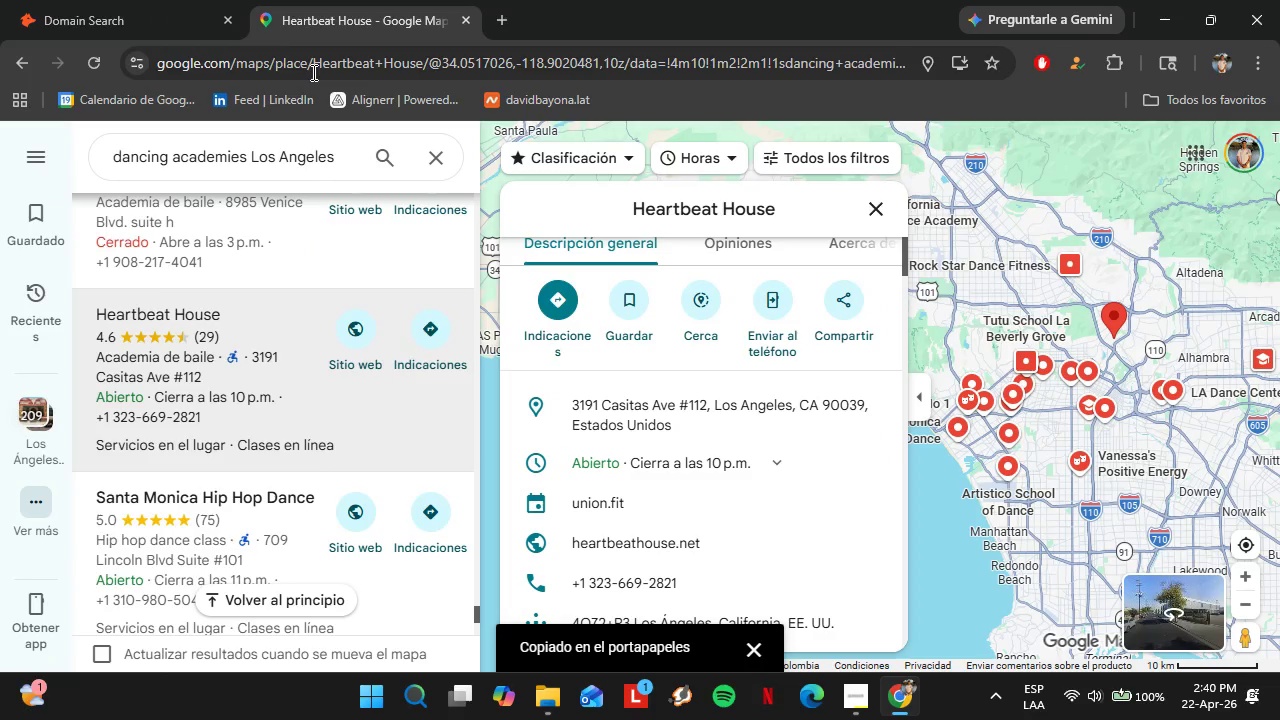 
scroll: coordinate [287, 376], scroll_direction: down, amount: 6.0
 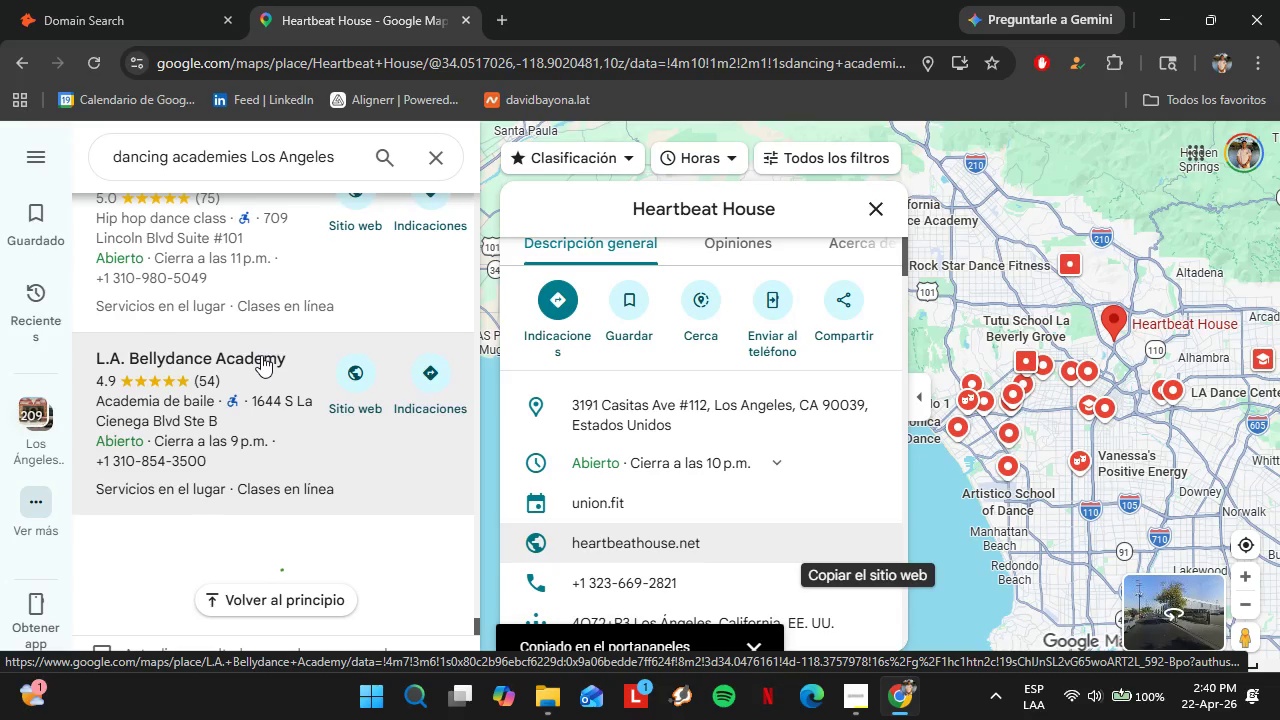 
left_click_drag(start_coordinate=[247, 159], to_coordinate=[113, 164])
 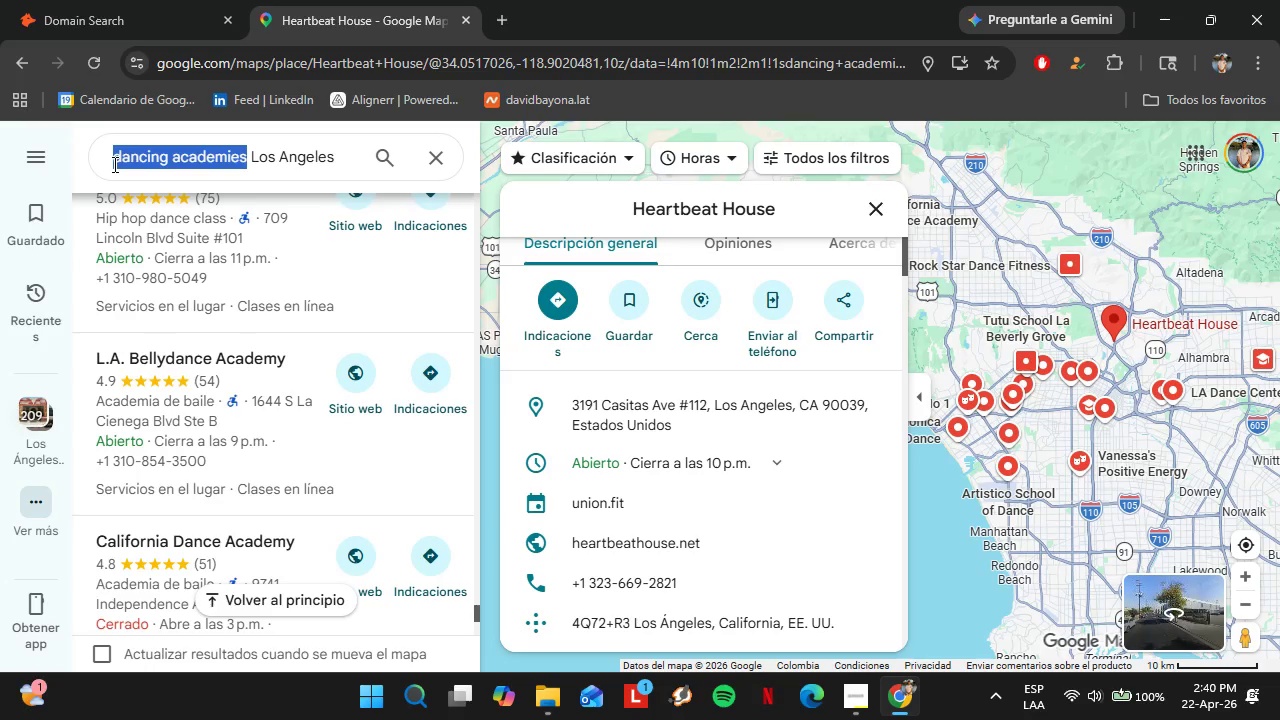 
type(elite martial at)
key(Backspace)
type(rts)
 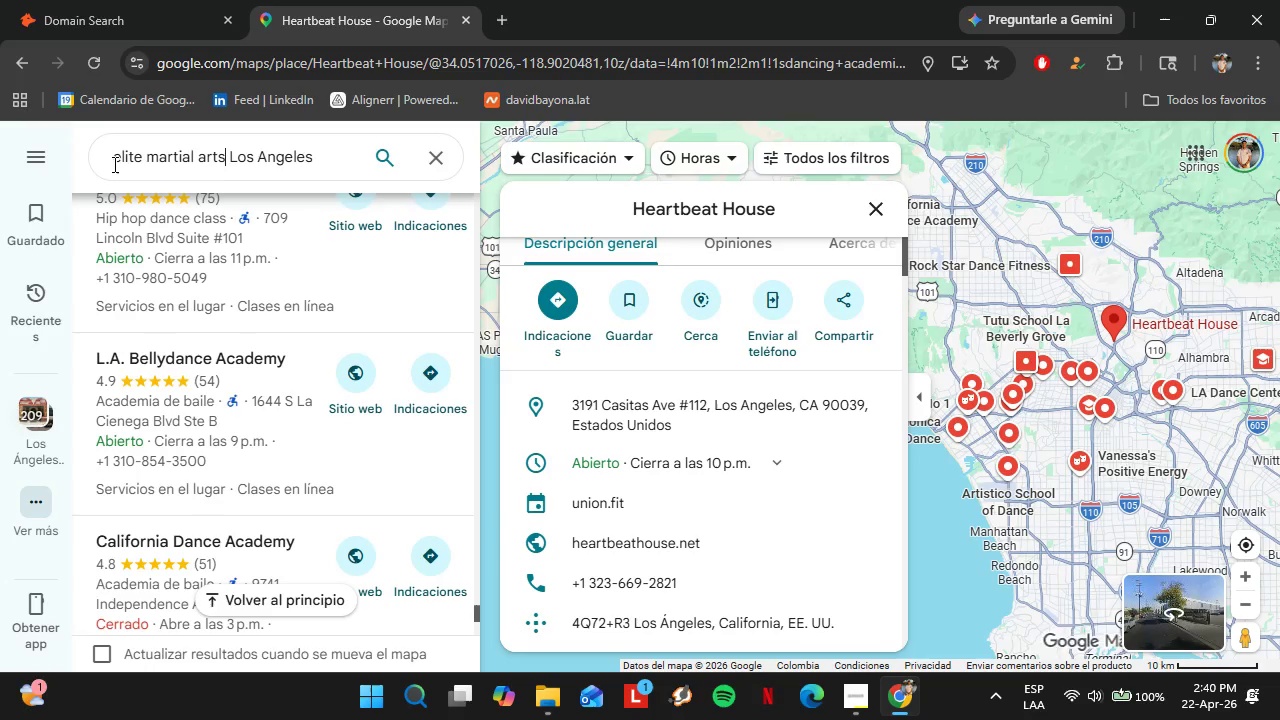 
key(Enter)
 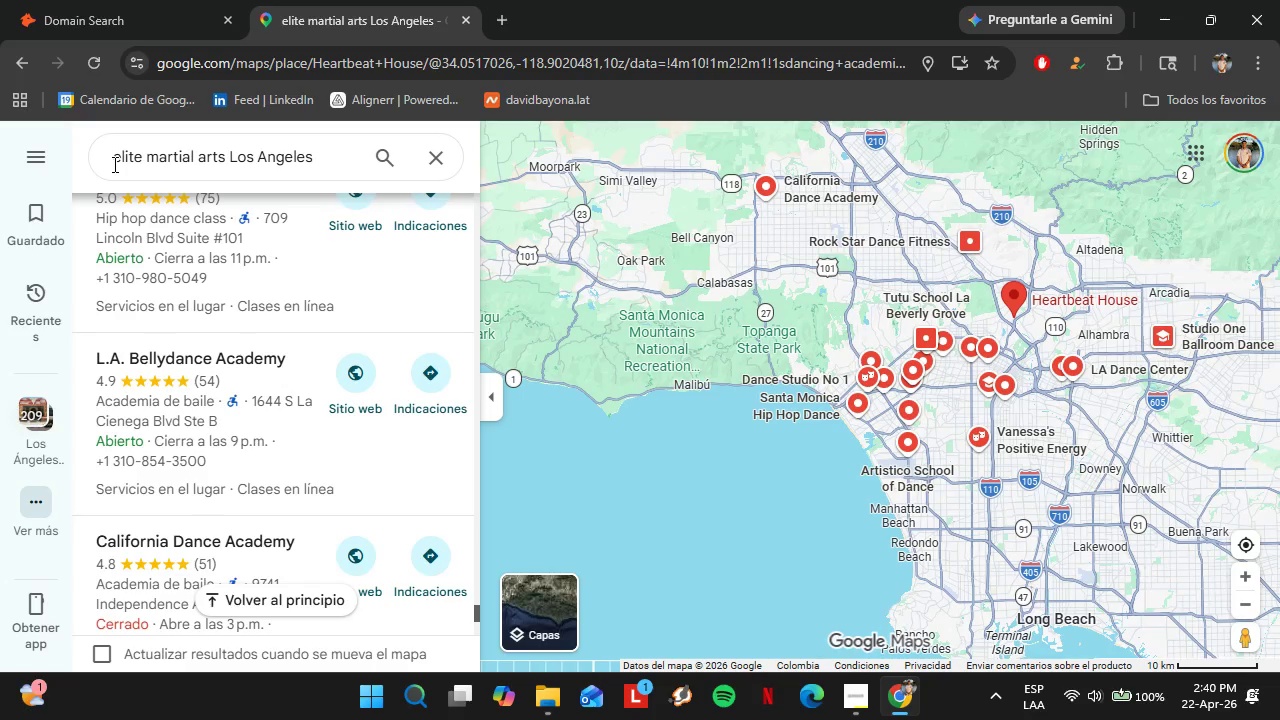 
wait(11.36)
 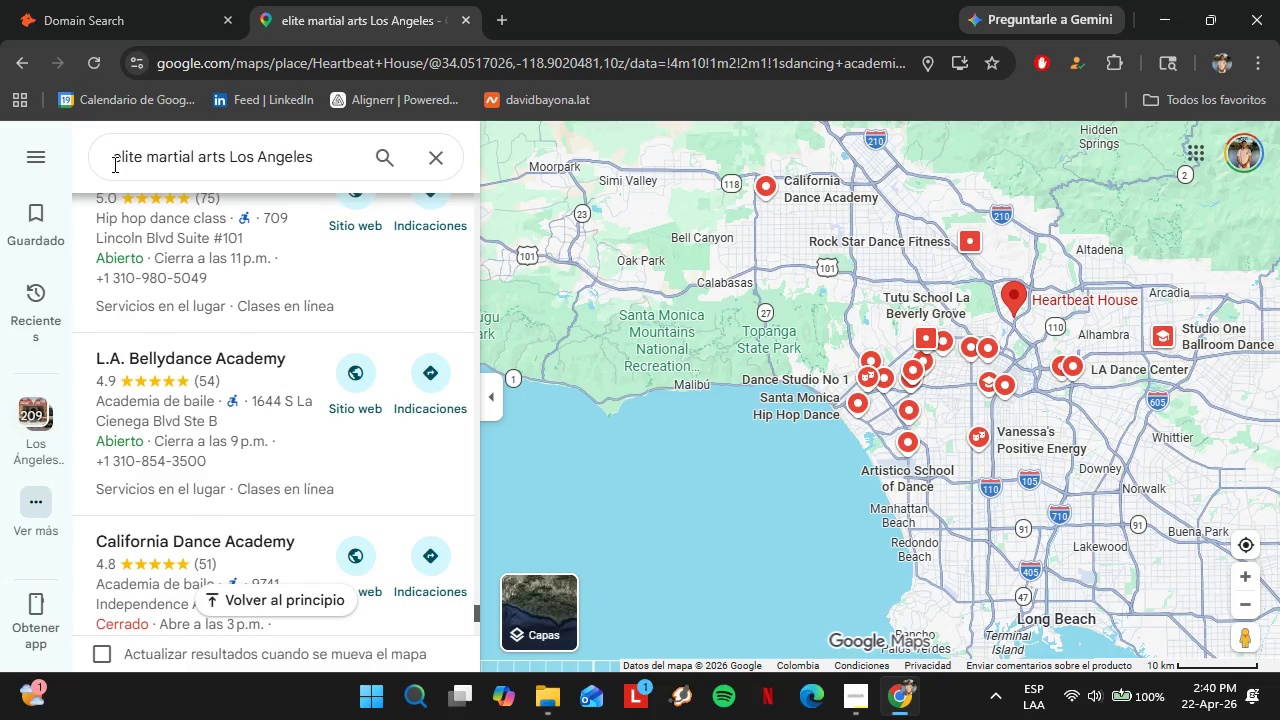 
scroll: coordinate [253, 444], scroll_direction: down, amount: 19.0
 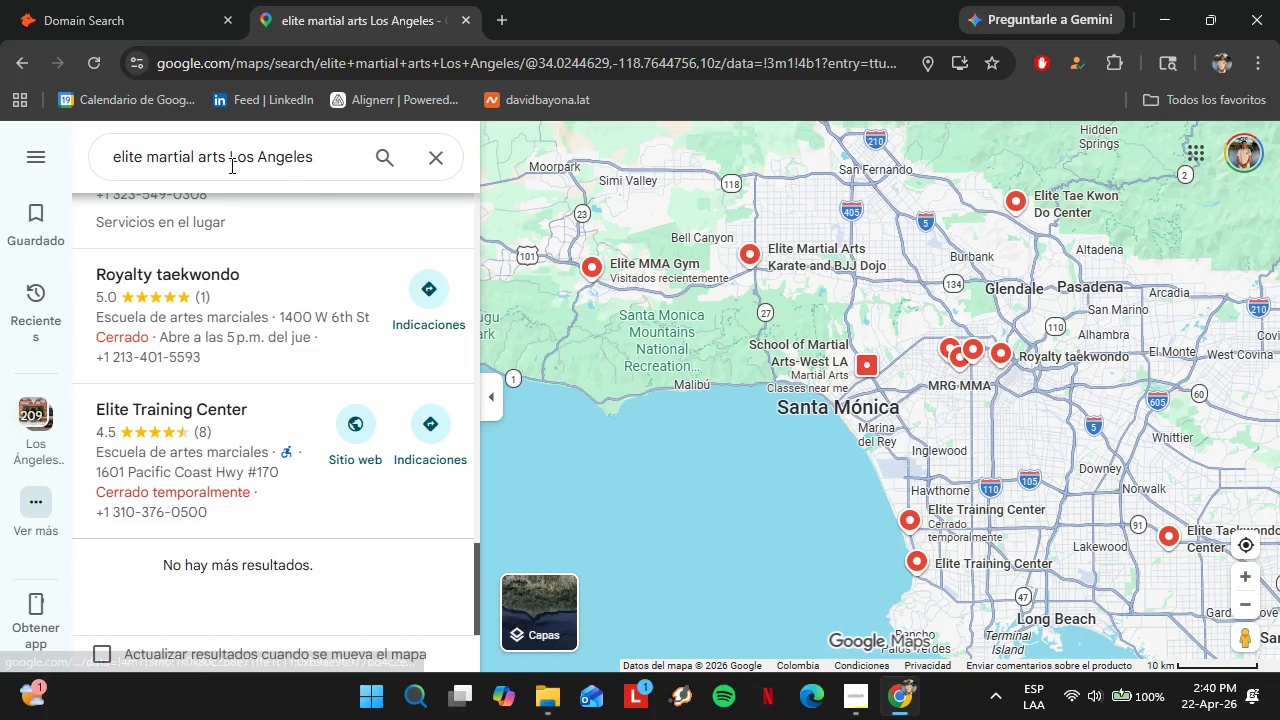 
left_click_drag(start_coordinate=[230, 163], to_coordinate=[320, 172])
 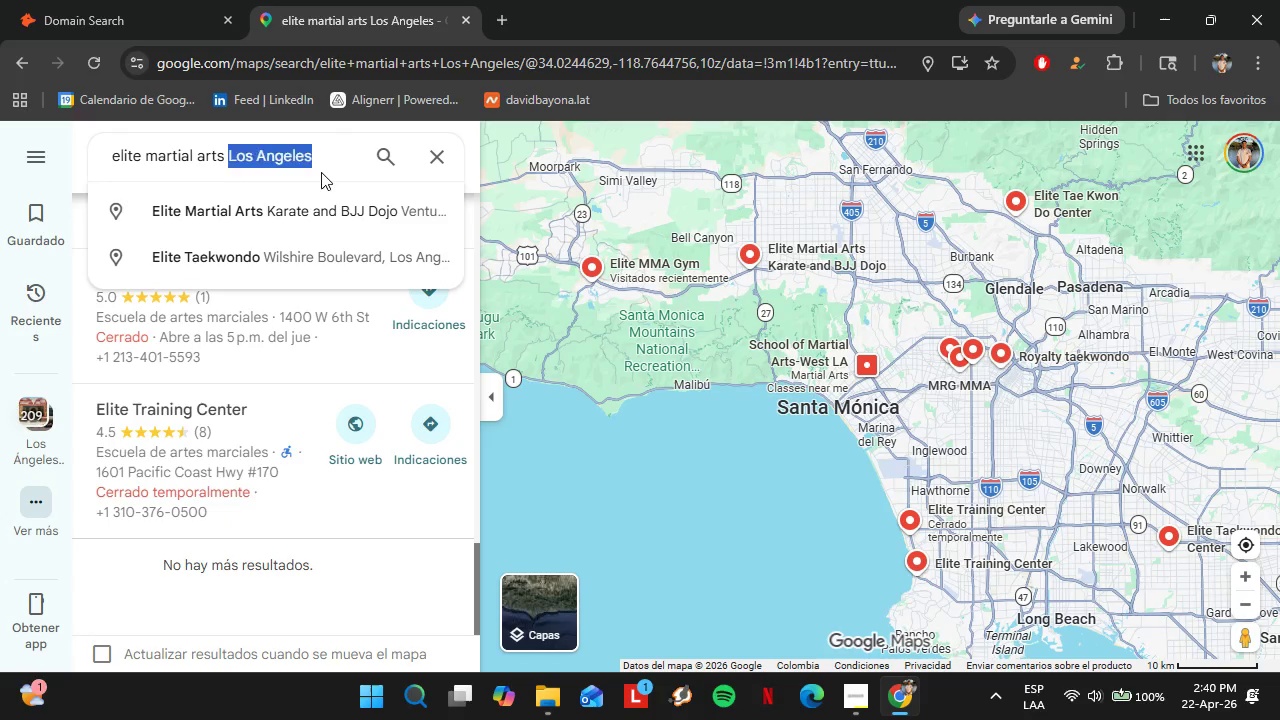 
type(miami)
 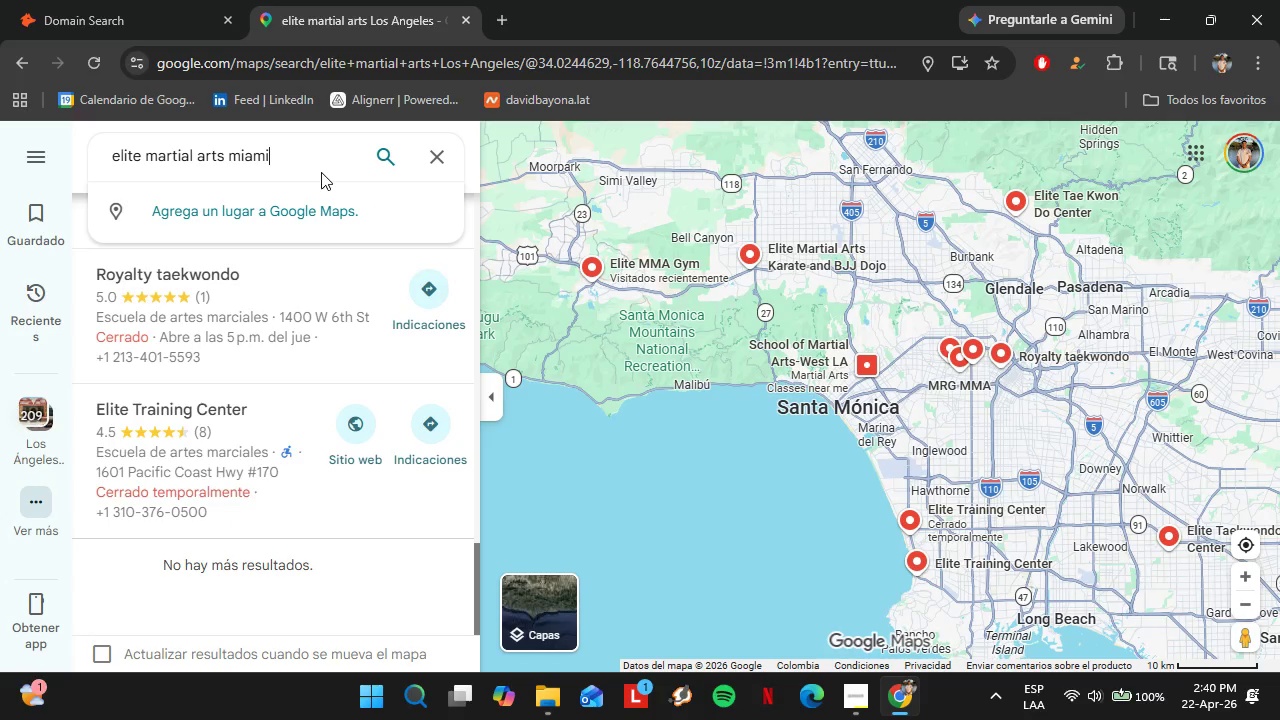 
key(Enter)
 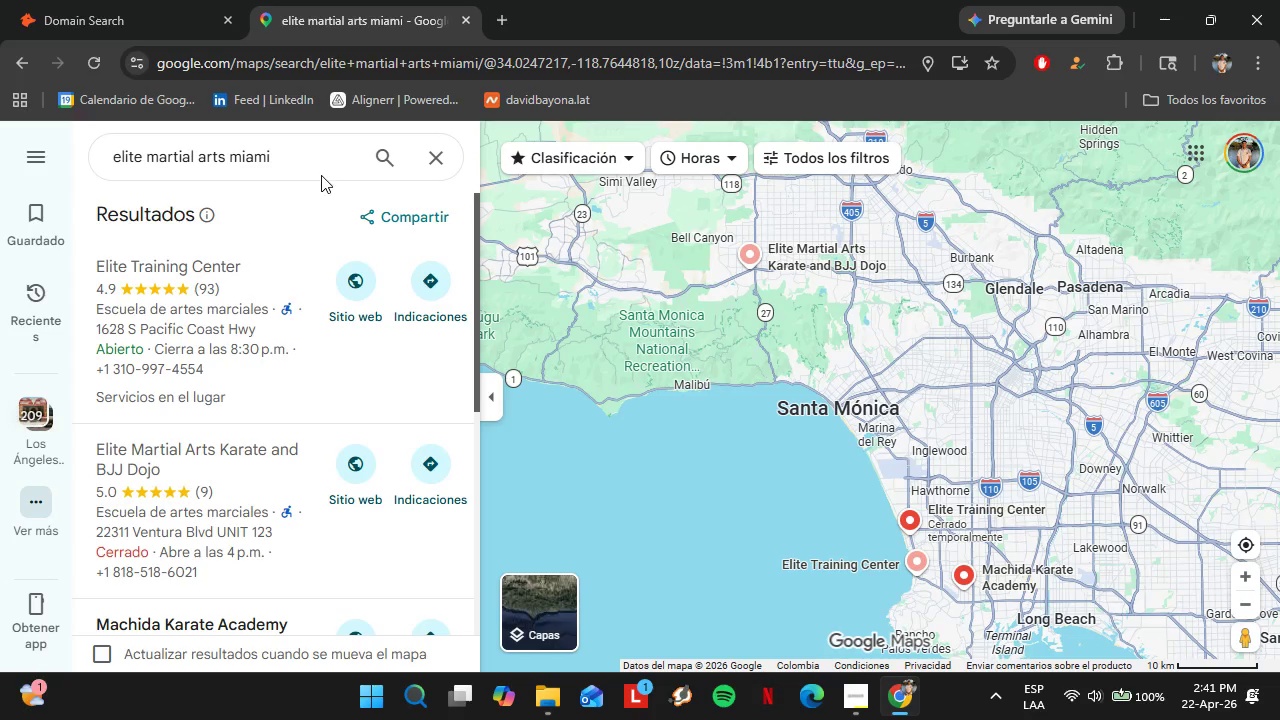 
left_click([311, 152])
 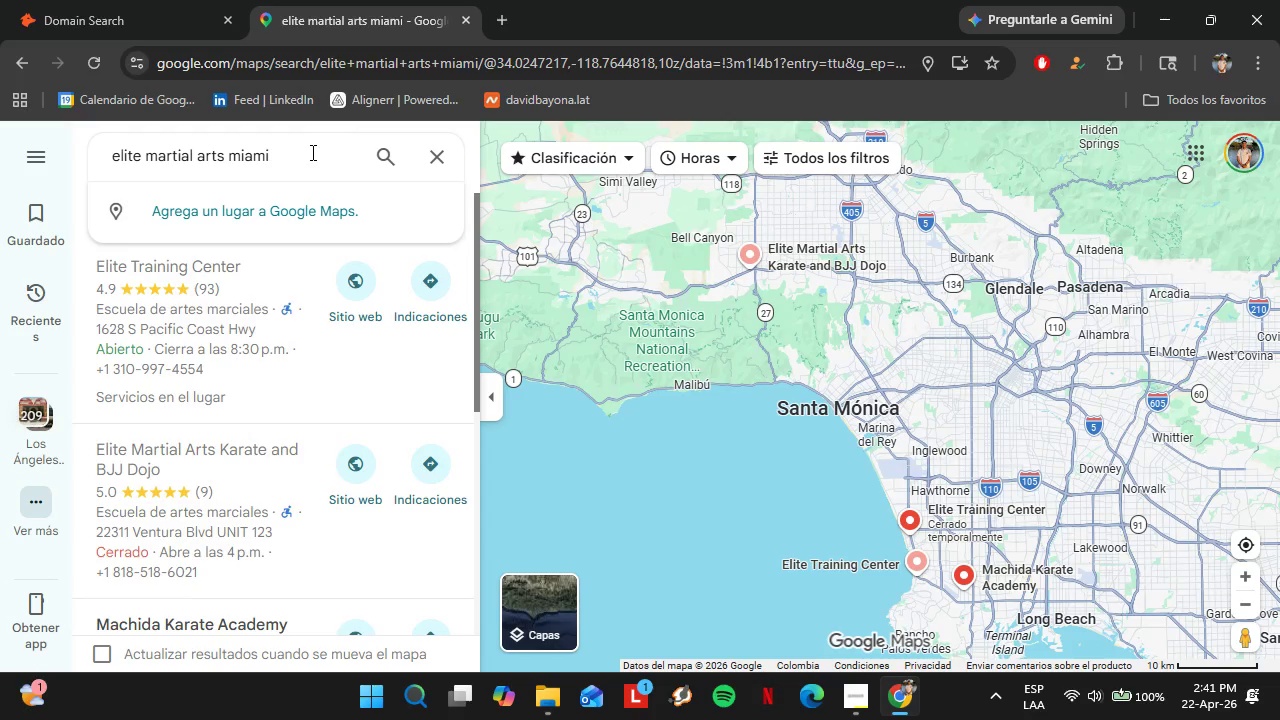 
type( FL)
 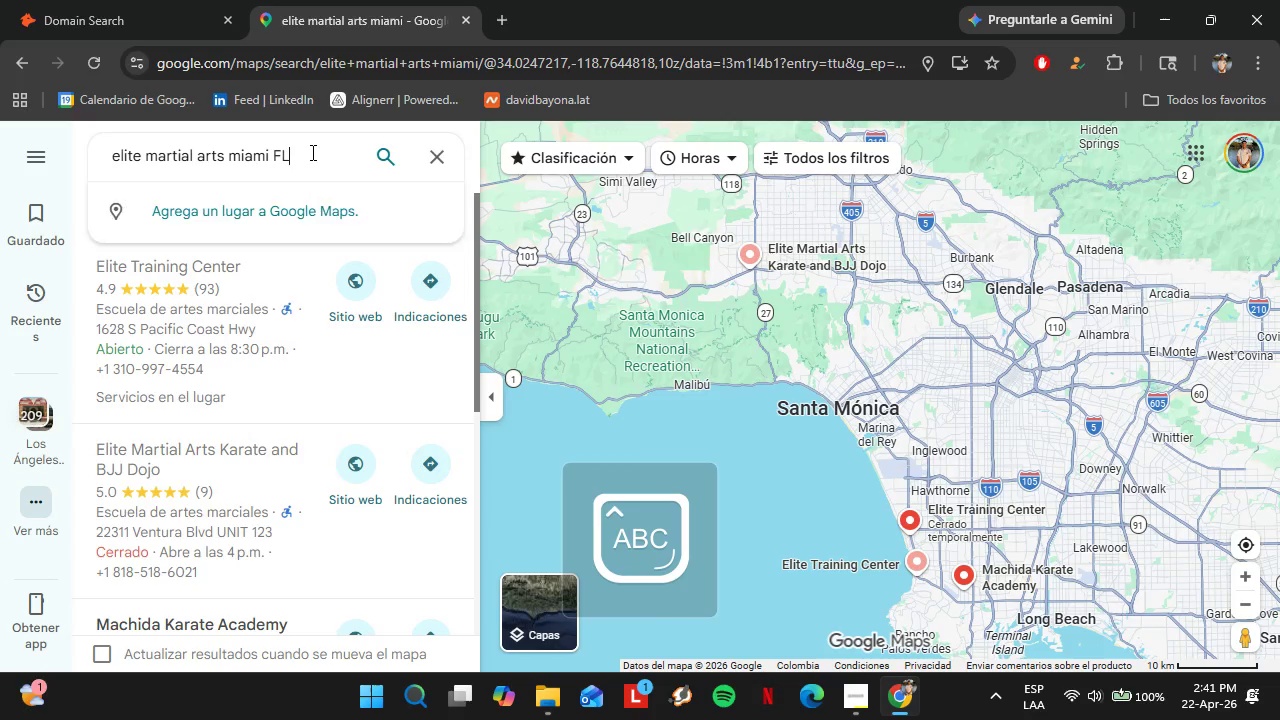 
key(Enter)
 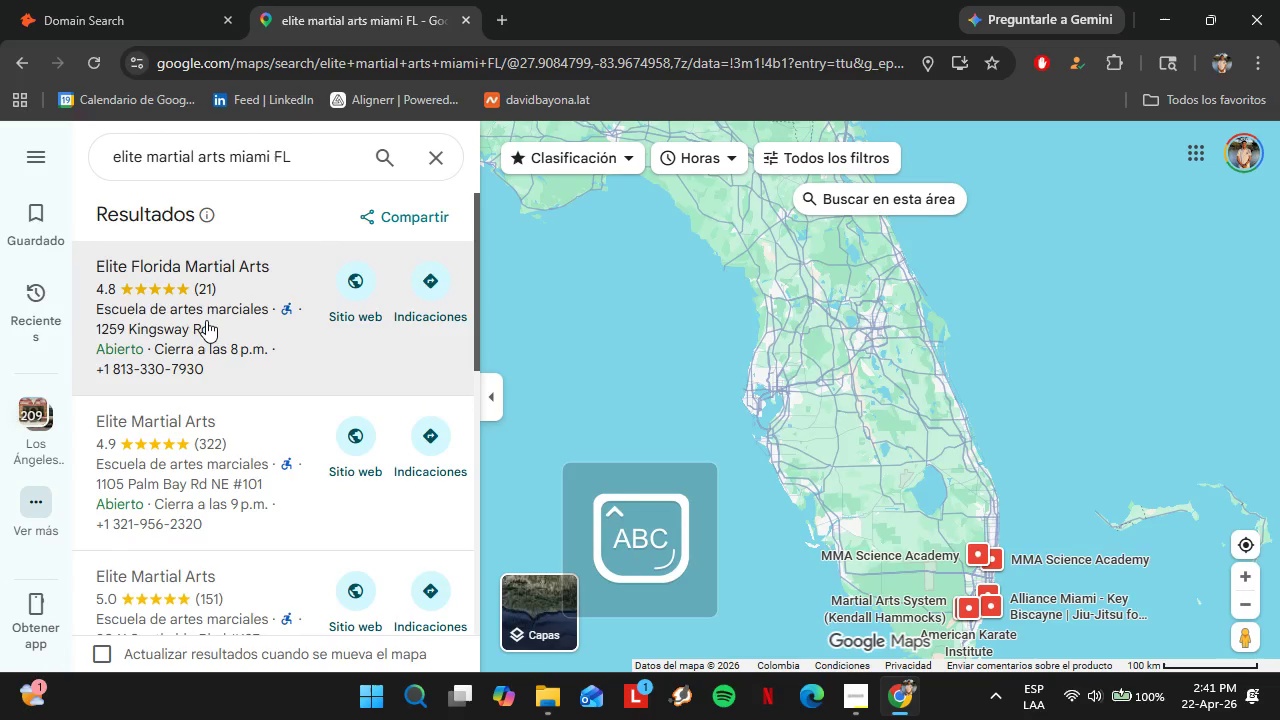 
key(CapsLock)
 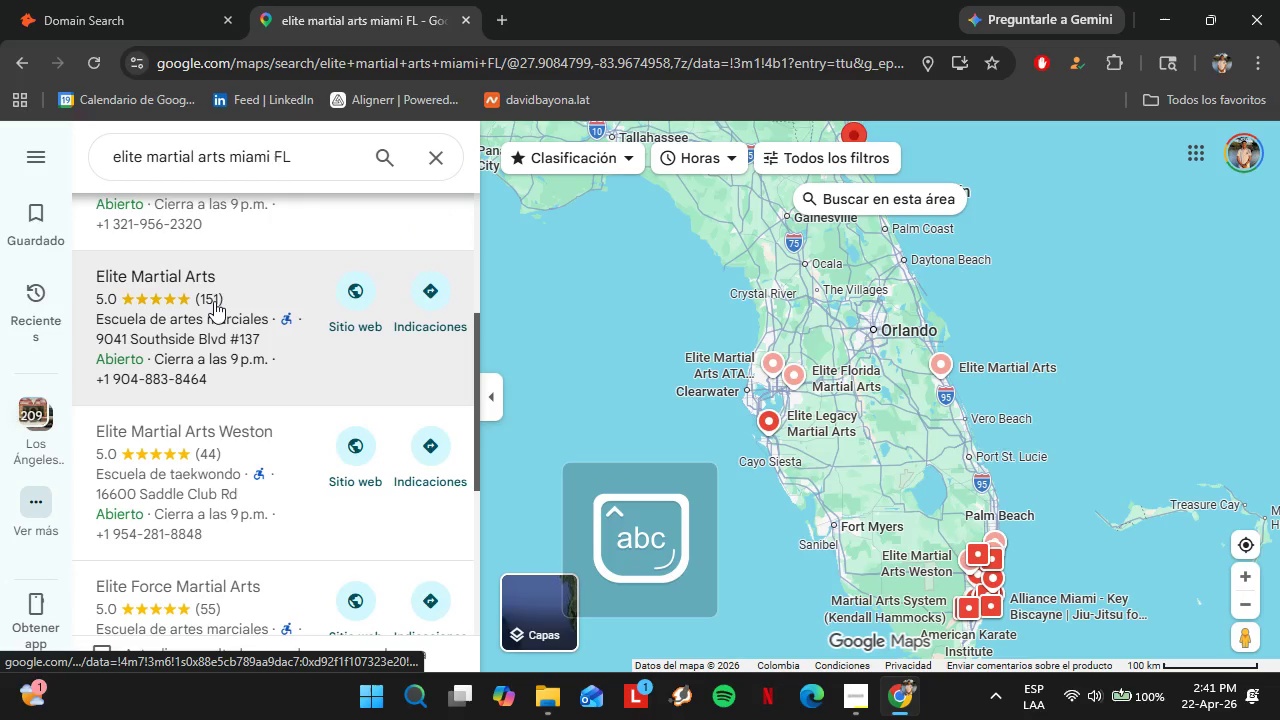 
scroll: coordinate [218, 303], scroll_direction: down, amount: 3.0
 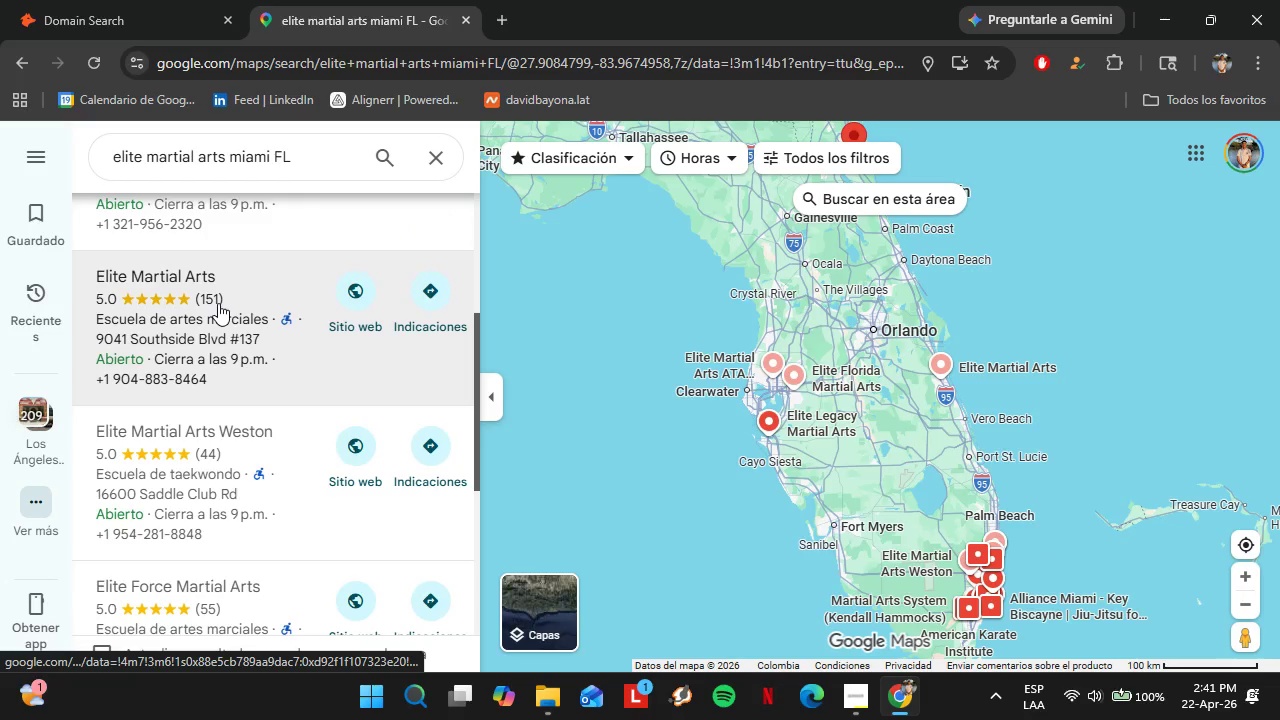 
left_click([211, 282])
 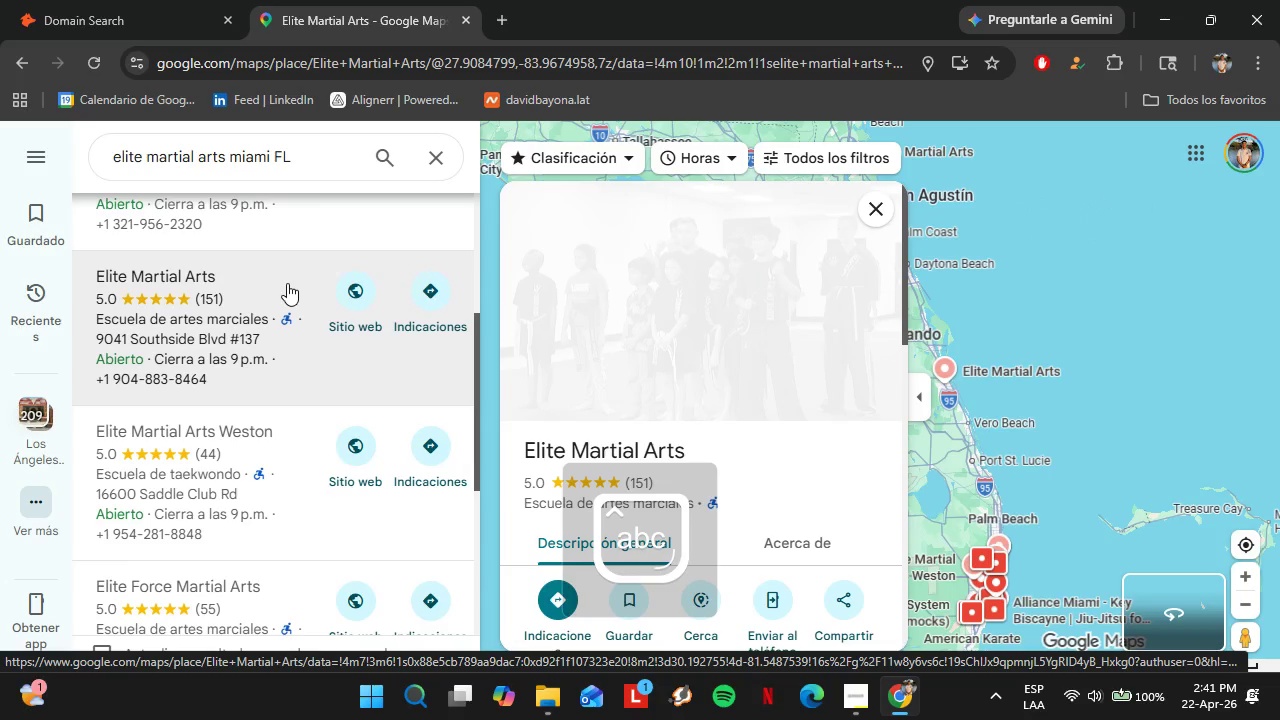 
scroll: coordinate [771, 362], scroll_direction: down, amount: 3.0
 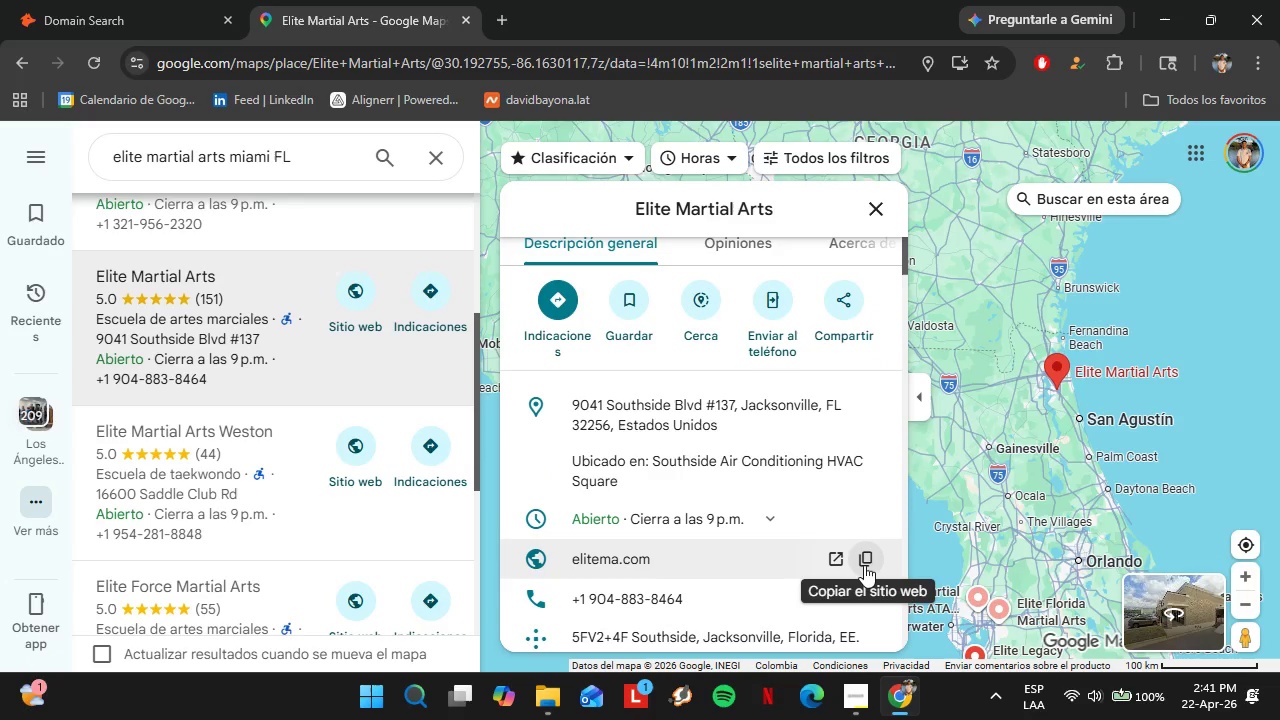 
left_click([863, 565])
 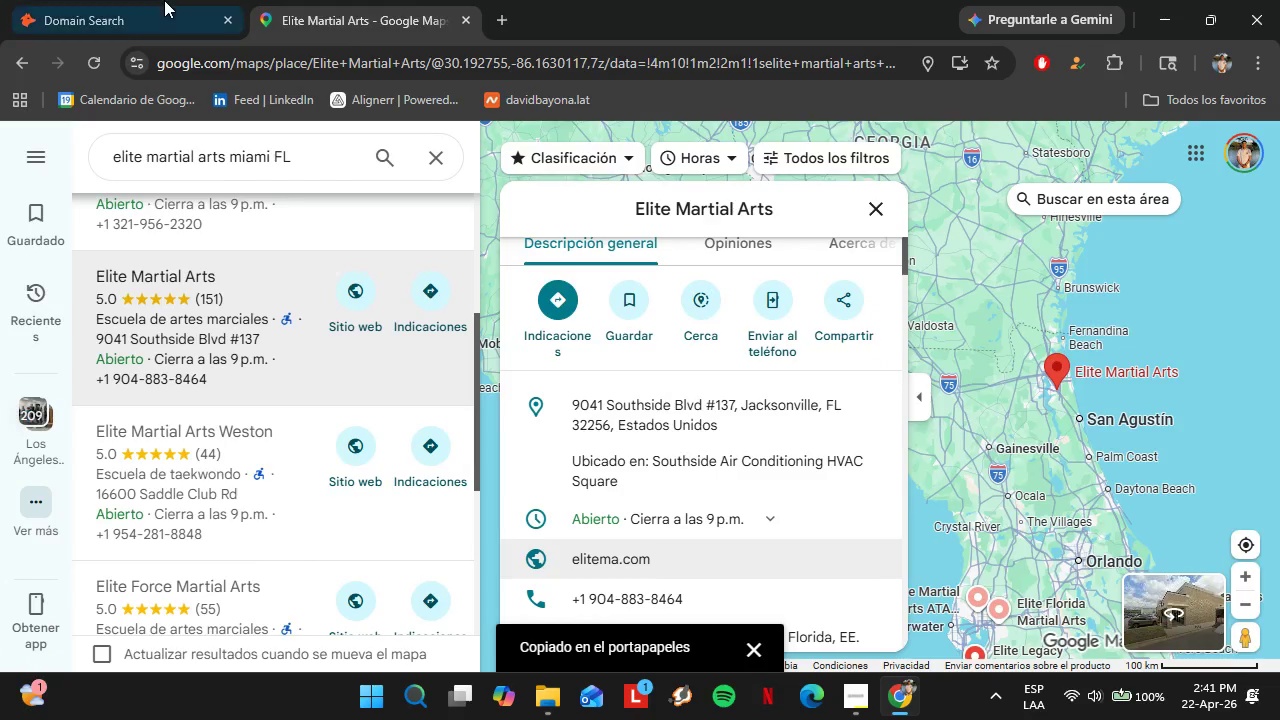 
left_click([163, 0])
 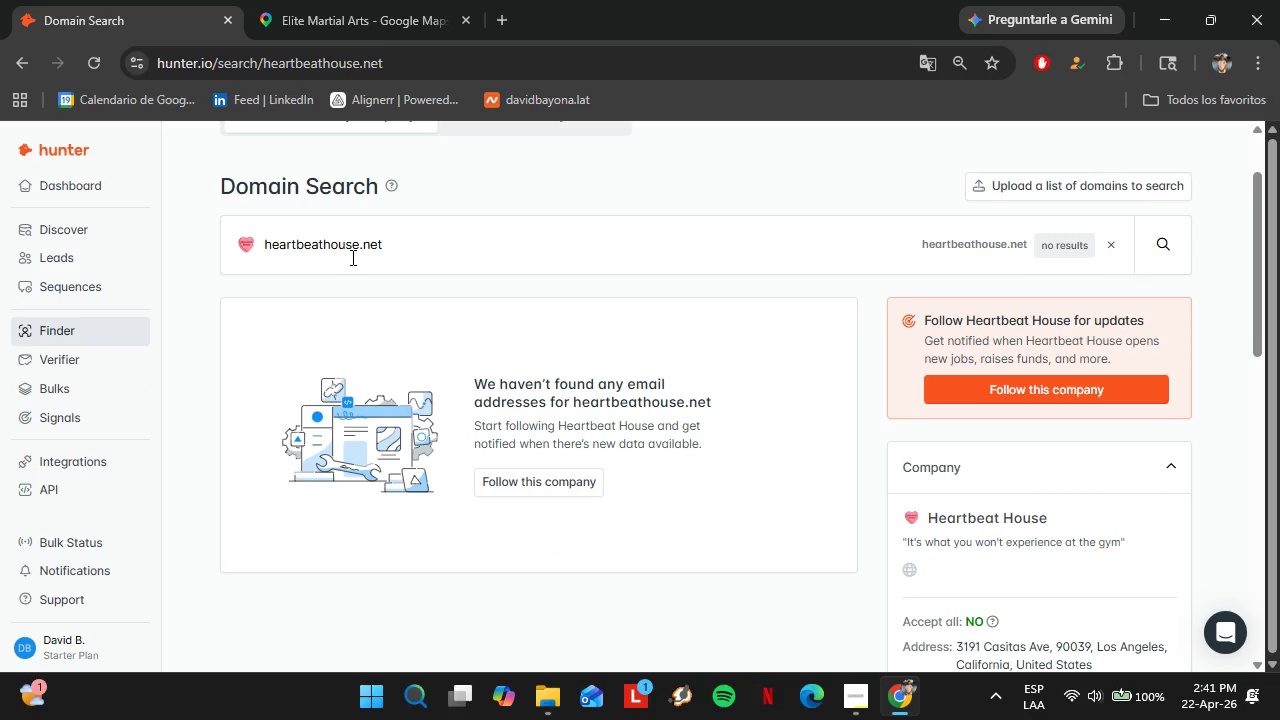 
double_click([351, 257])
 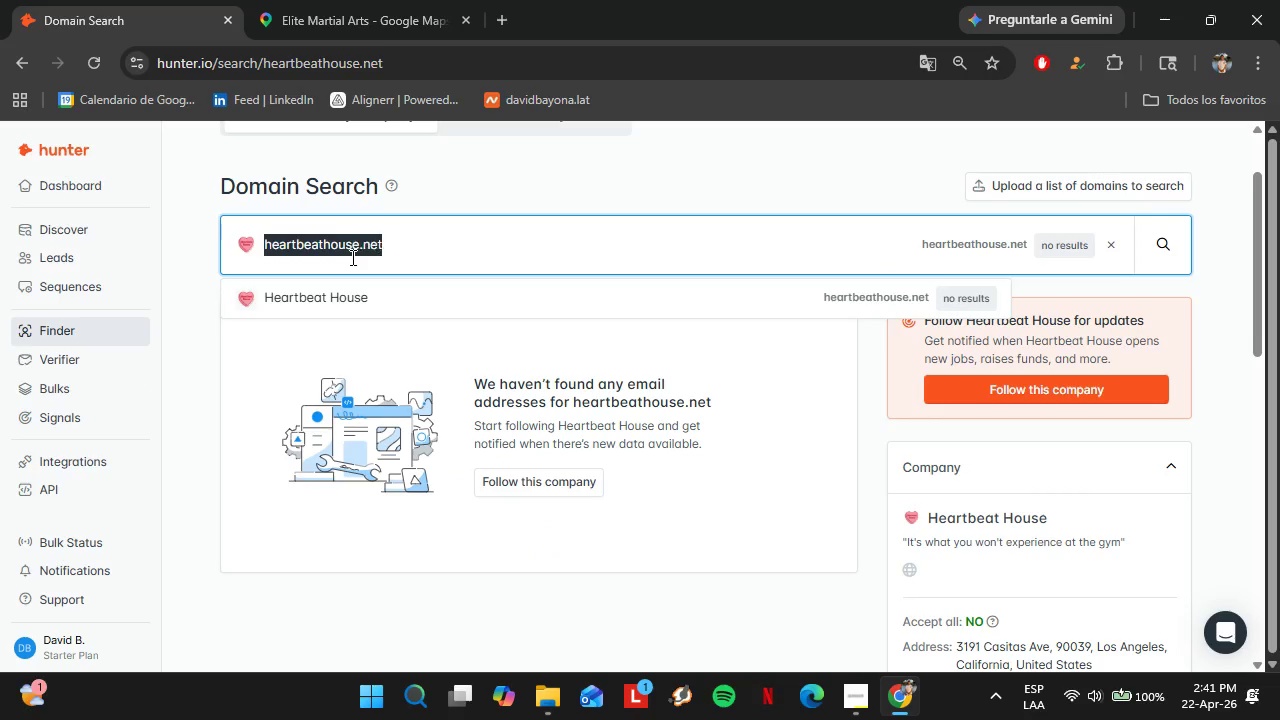 
triple_click([351, 257])
 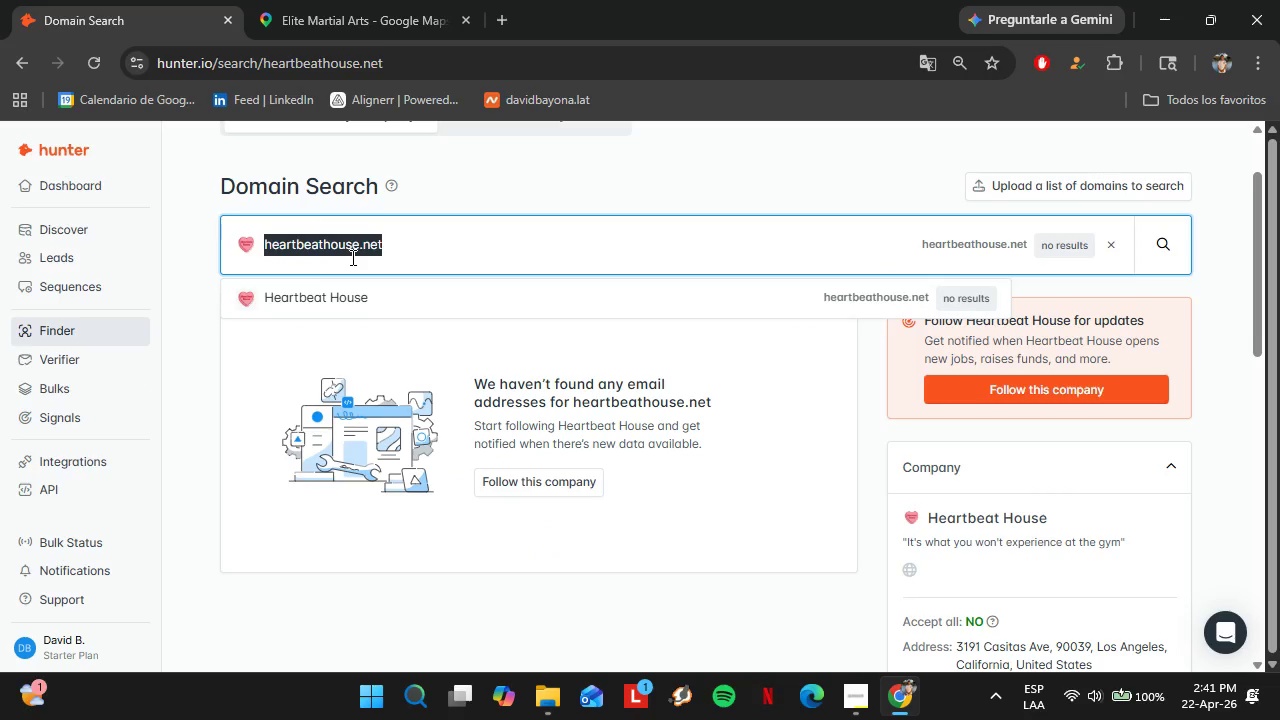 
key(Control+V)
 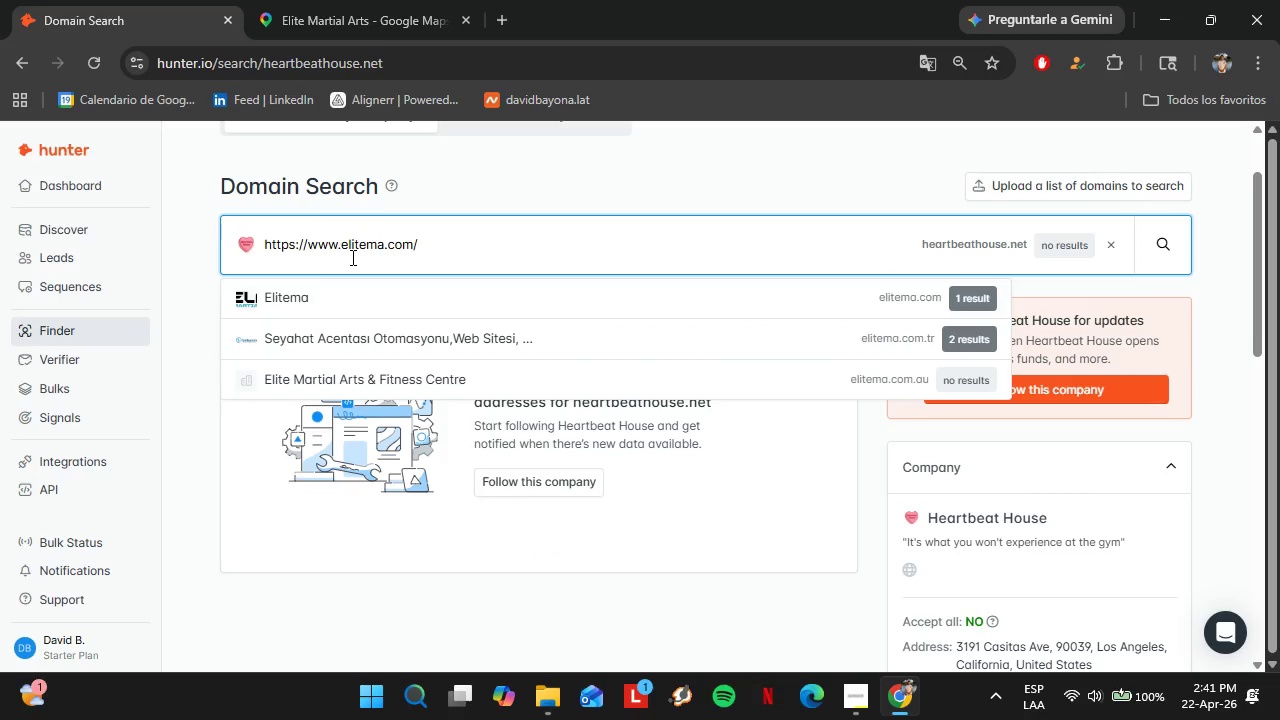 
key(Enter)
 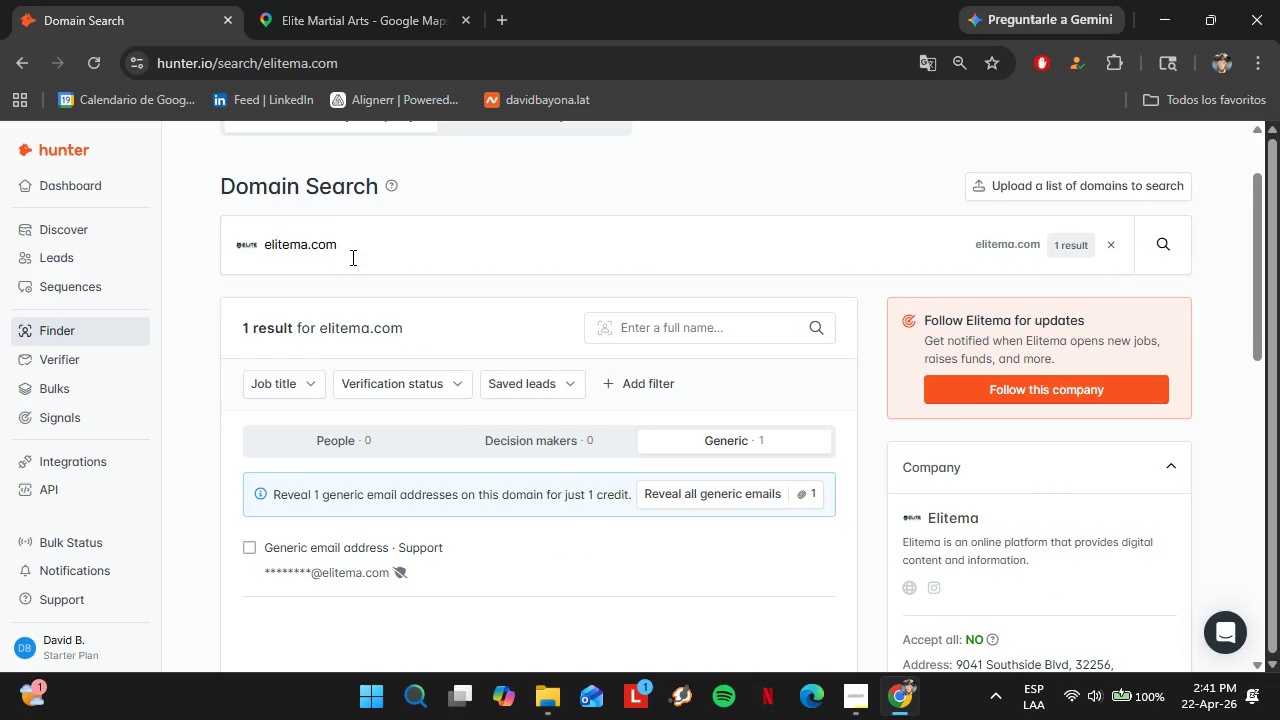 
left_click([351, 0])
 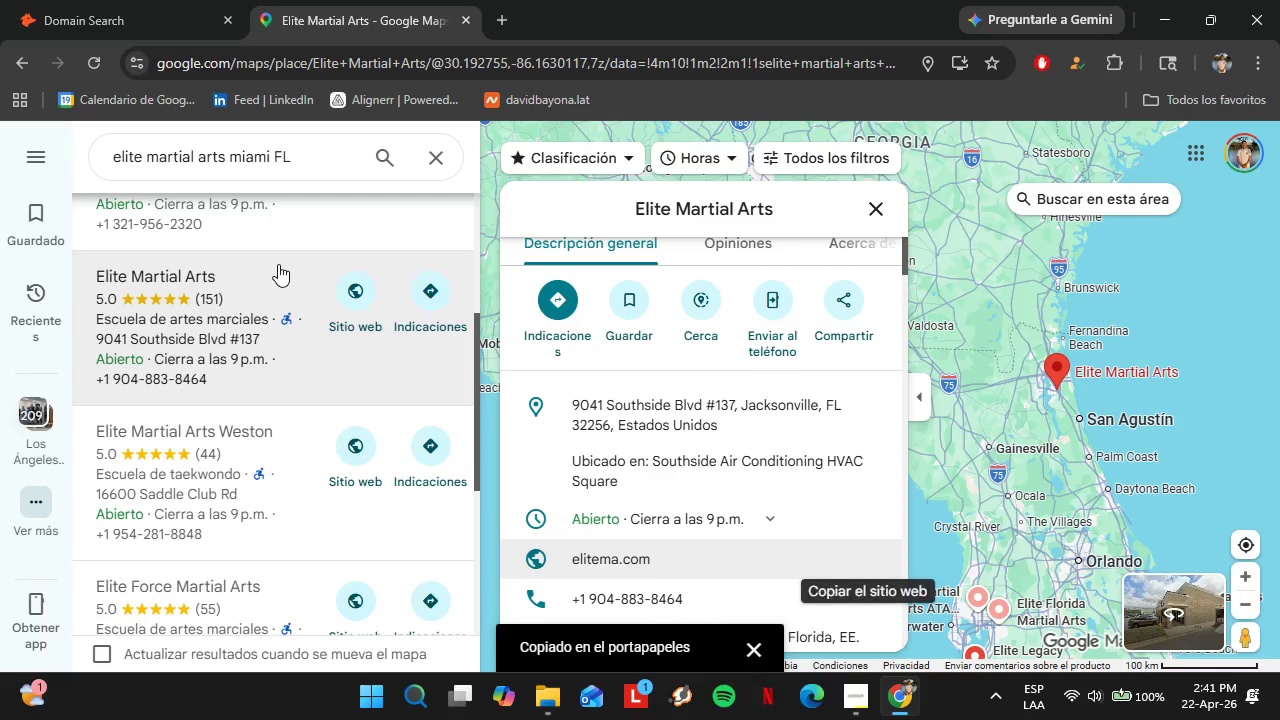 
scroll: coordinate [283, 291], scroll_direction: down, amount: 1.0
 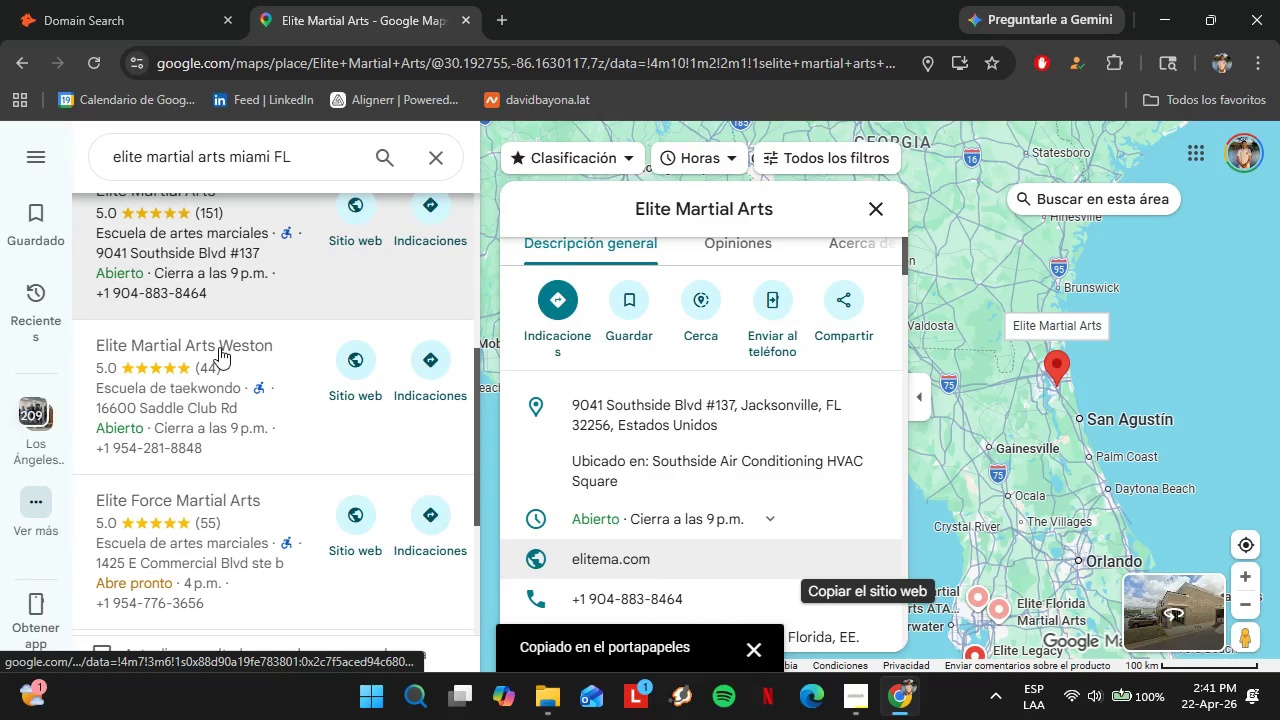 
left_click([205, 343])
 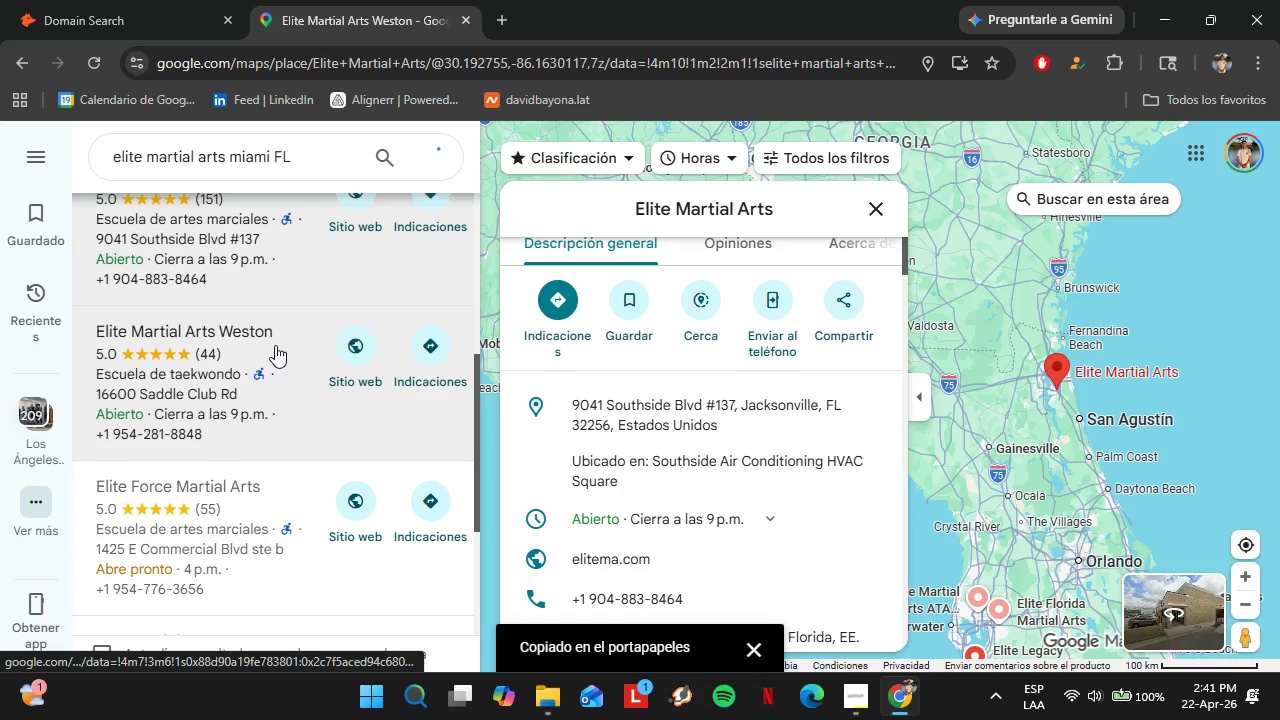 
left_click([141, 0])
 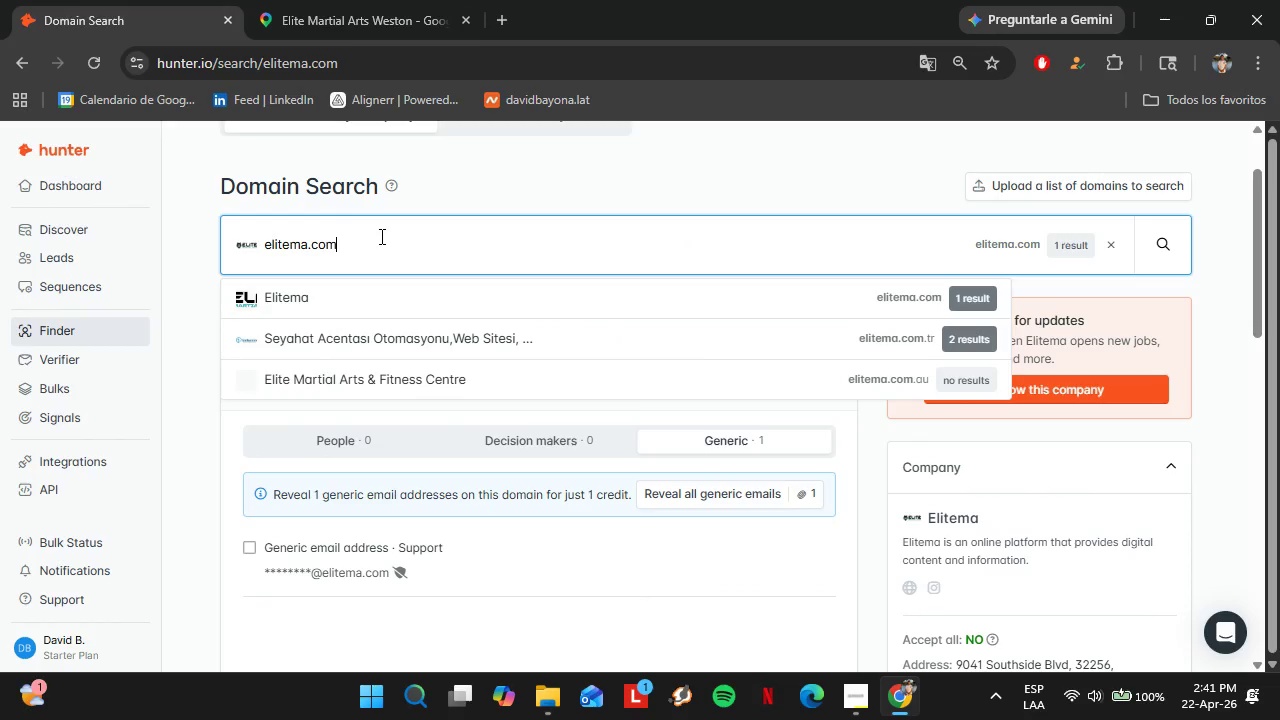 
double_click([347, 0])
 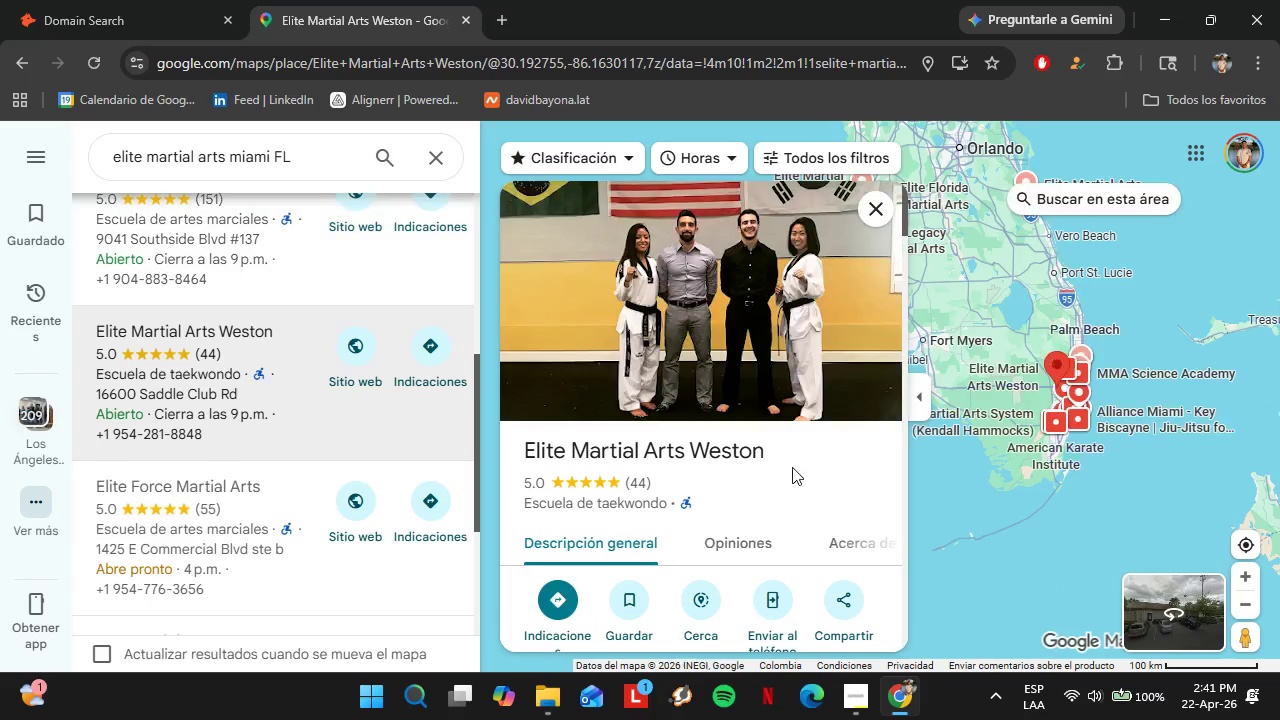 
scroll: coordinate [792, 466], scroll_direction: down, amount: 3.0
 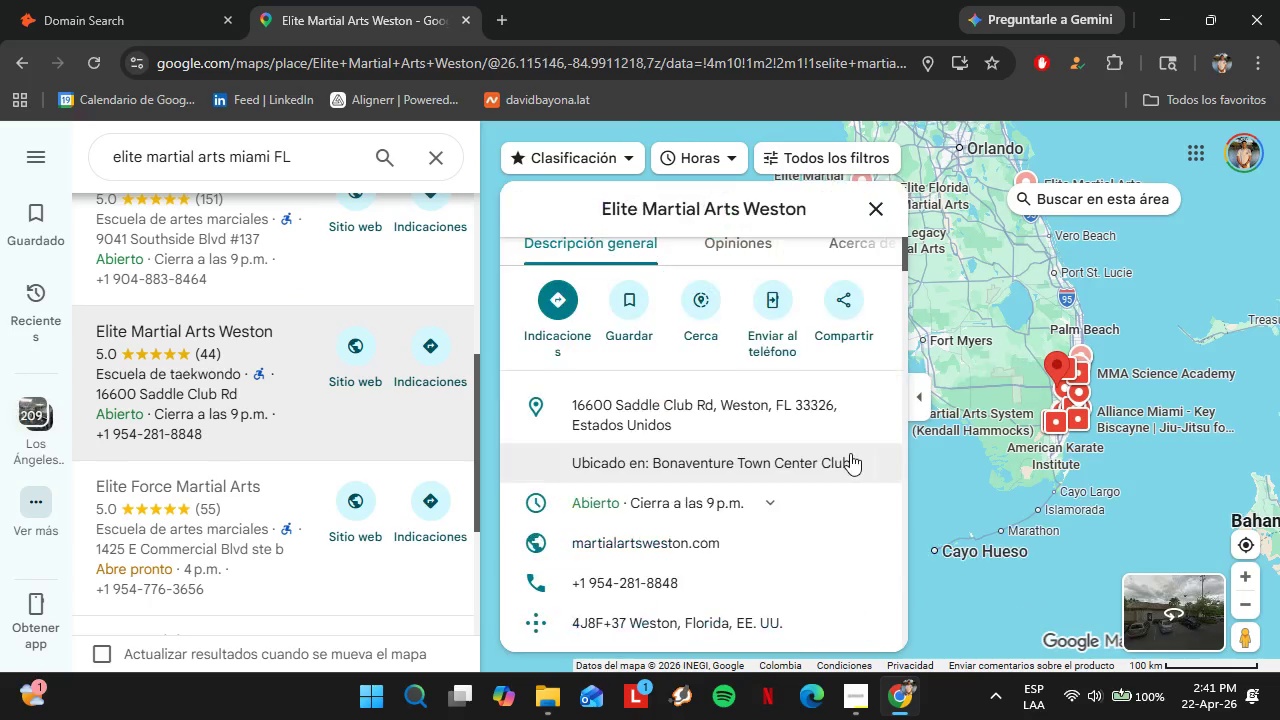 
left_click([863, 539])
 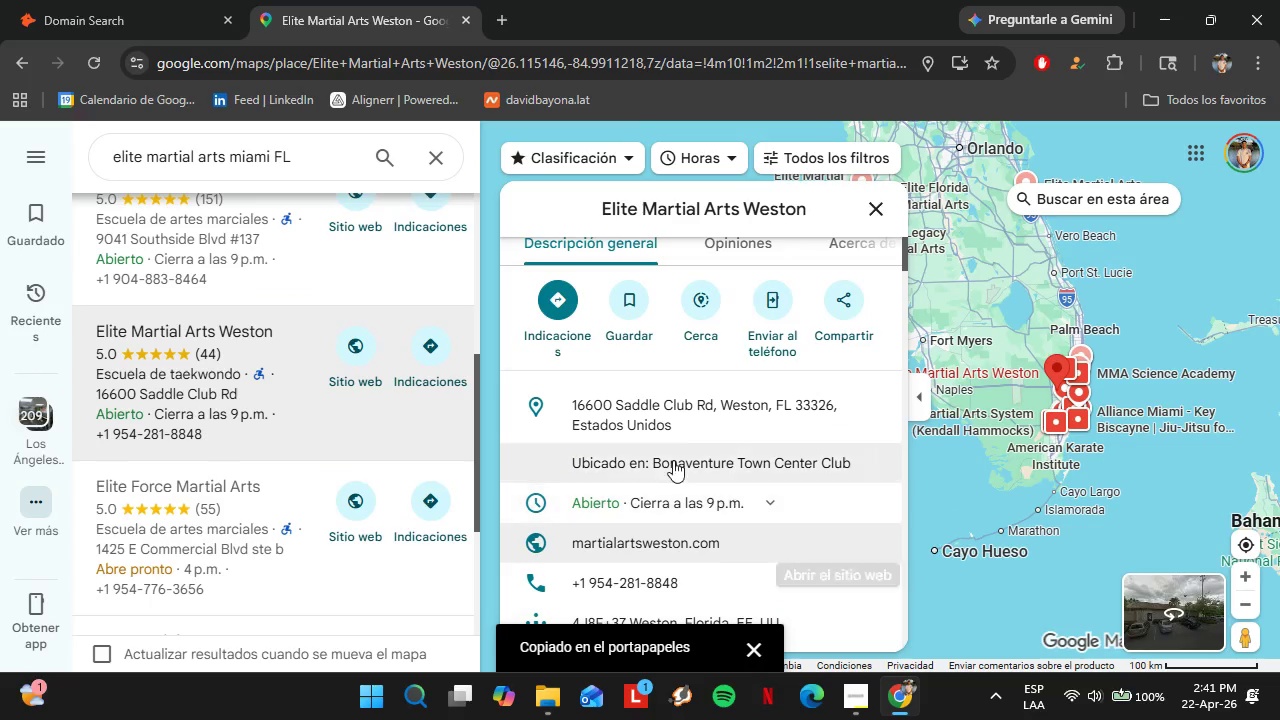 
scroll: coordinate [641, 457], scroll_direction: up, amount: 5.0
 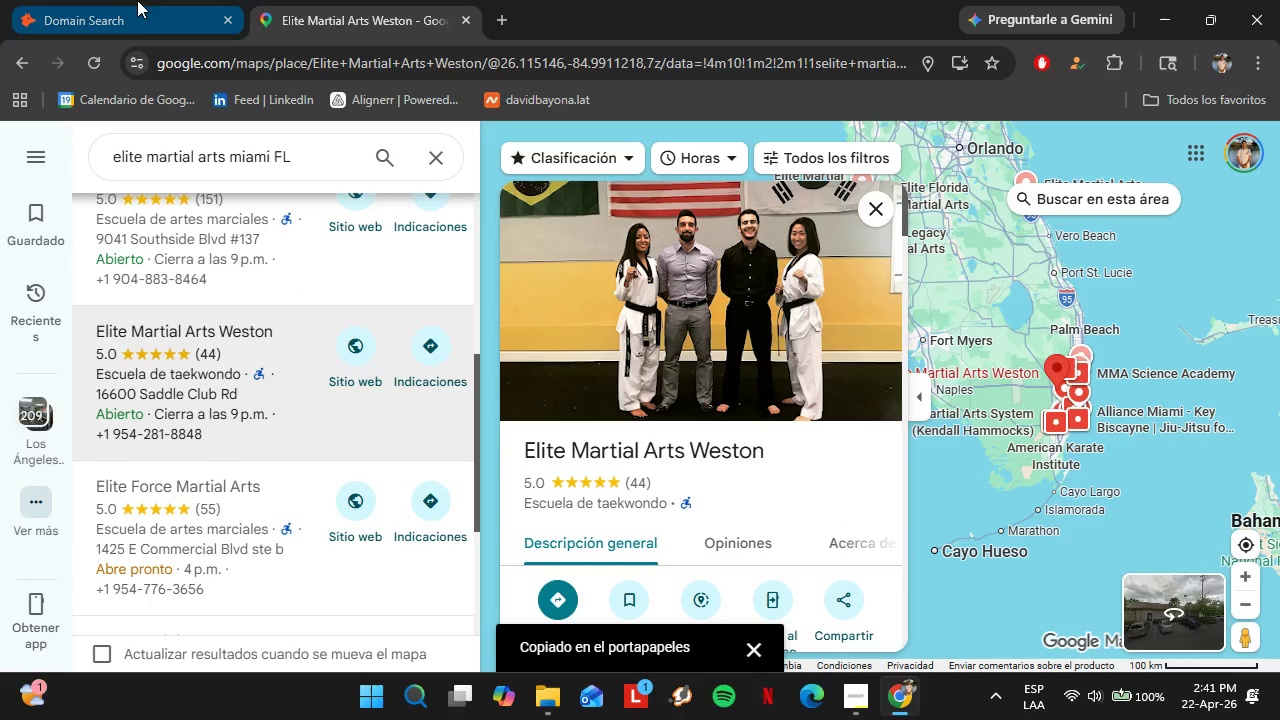 
left_click([122, 0])
 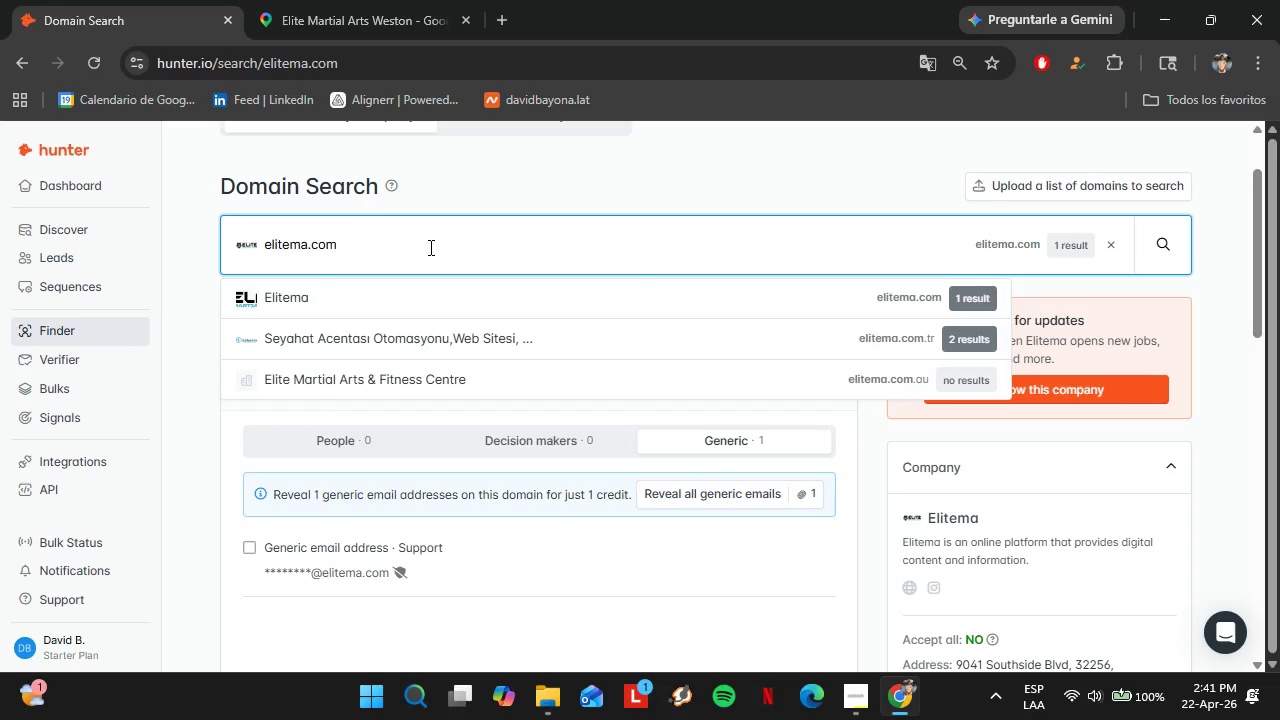 
double_click([429, 247])
 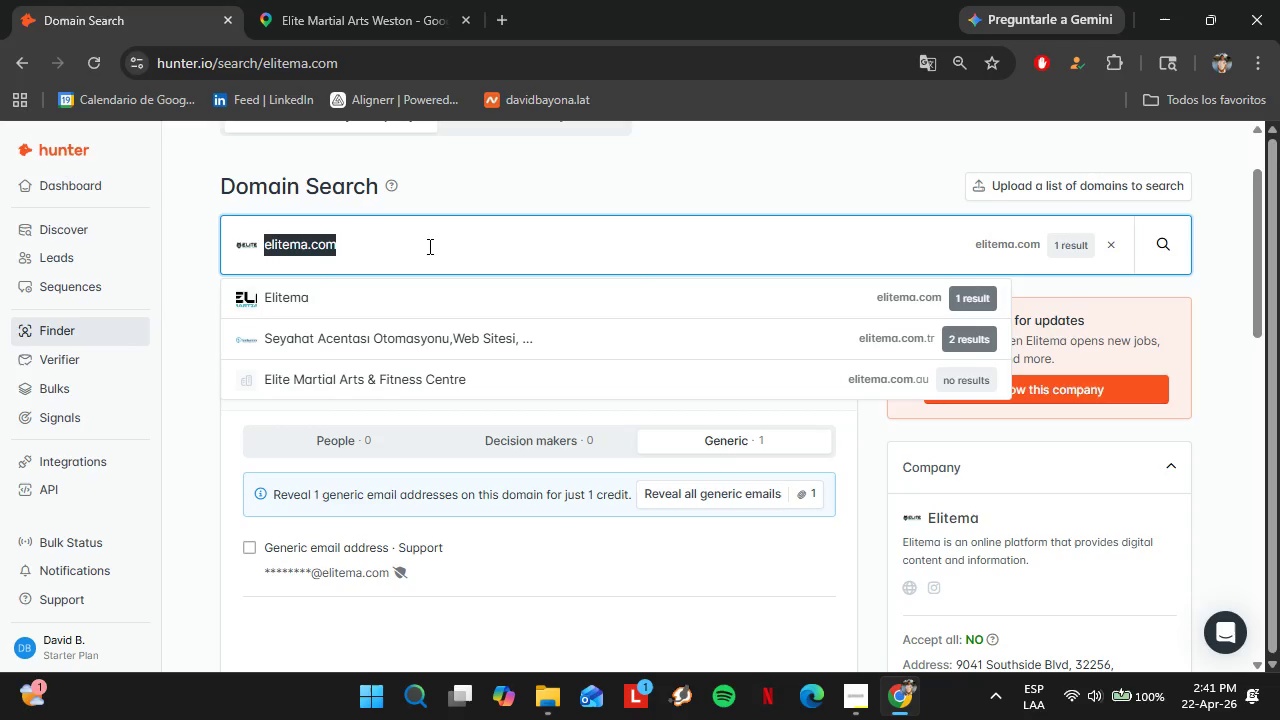 
triple_click([428, 246])
 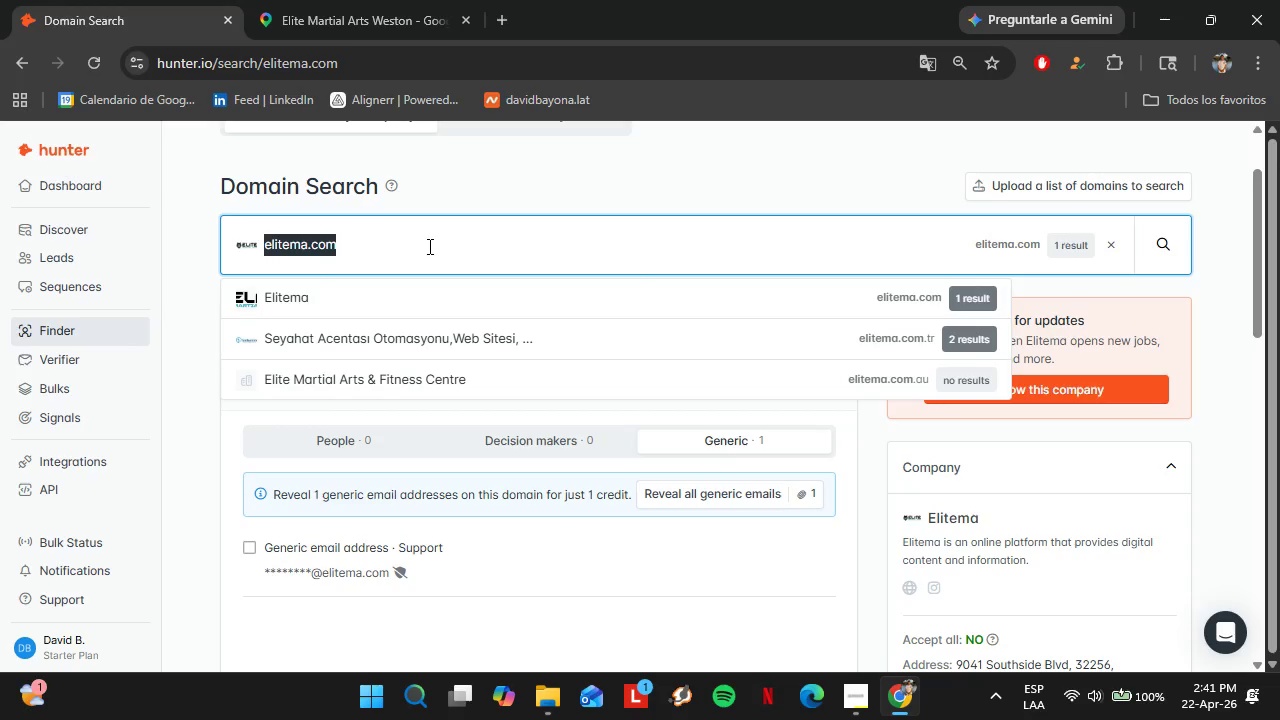 
key(Control+V)
 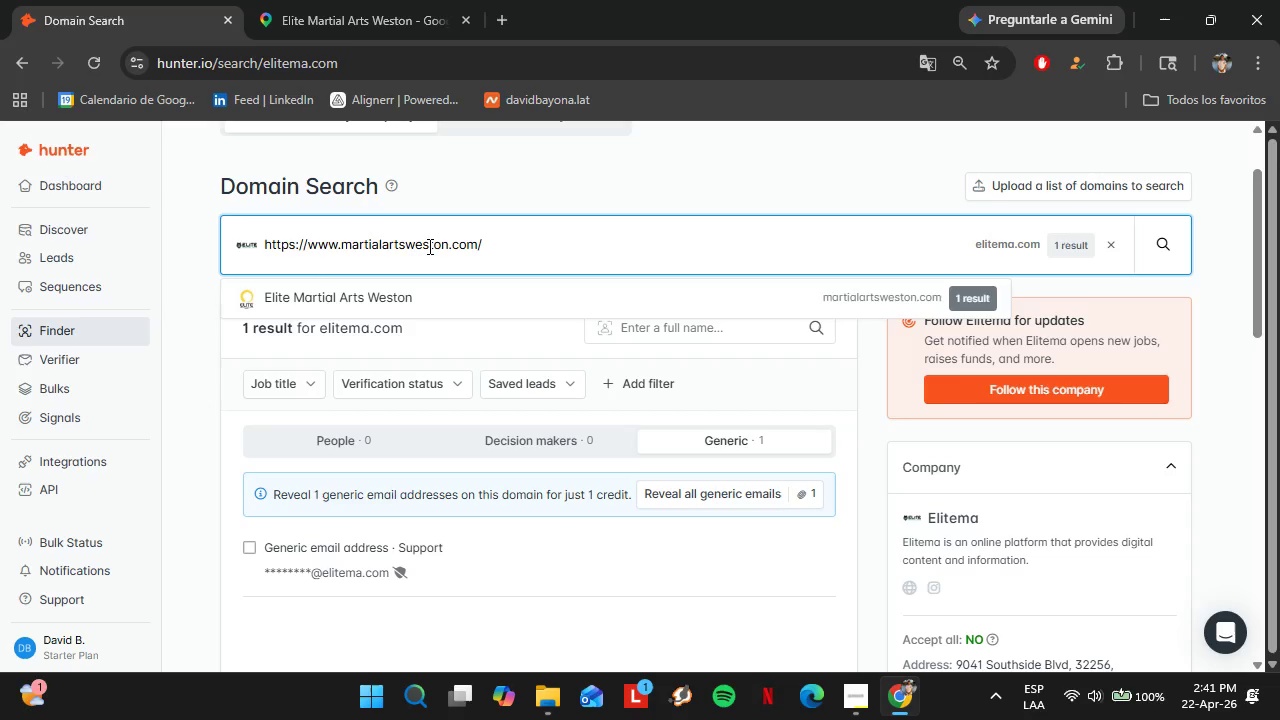 
key(Enter)
 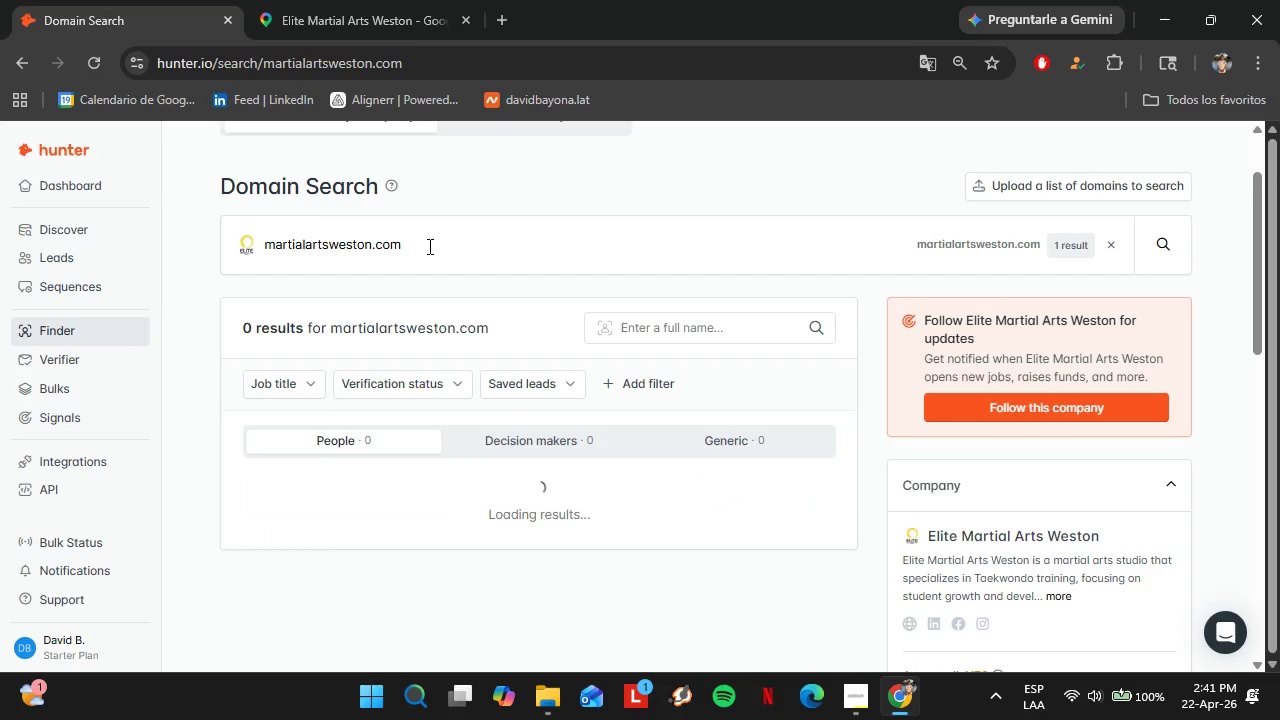 
left_click([348, 0])
 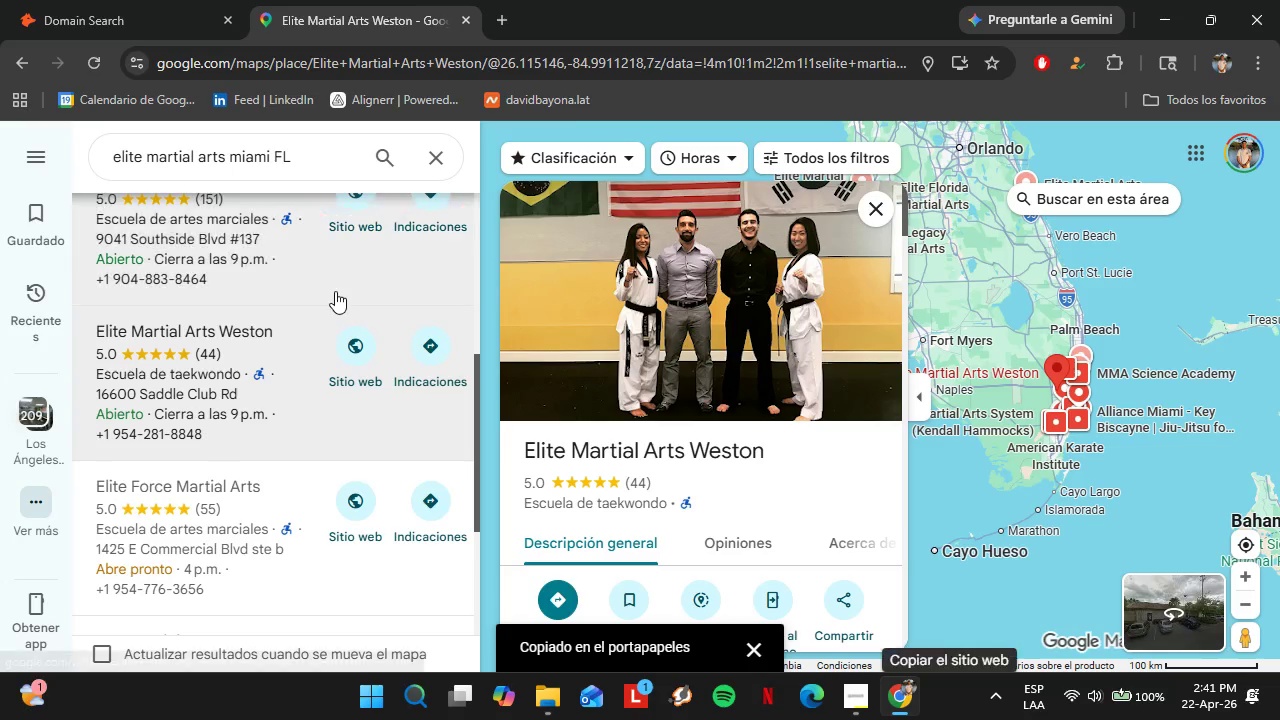 
scroll: coordinate [337, 289], scroll_direction: down, amount: 3.0
 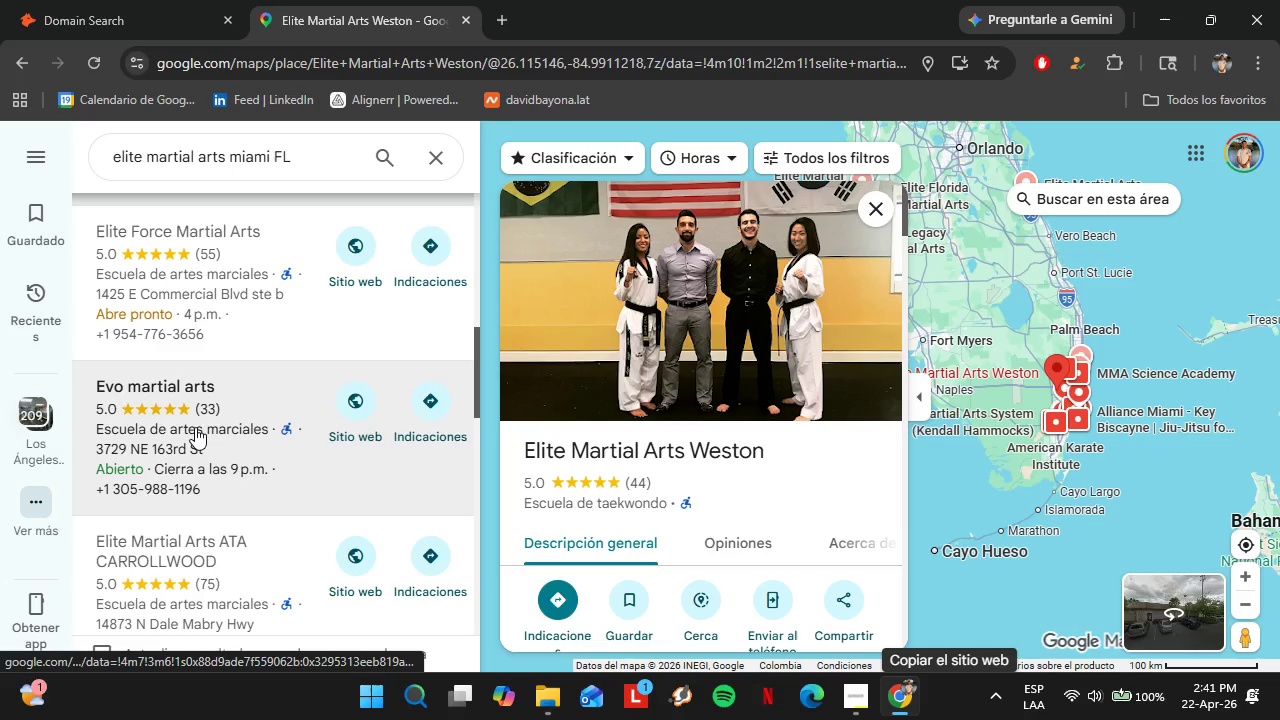 
left_click([195, 427])
 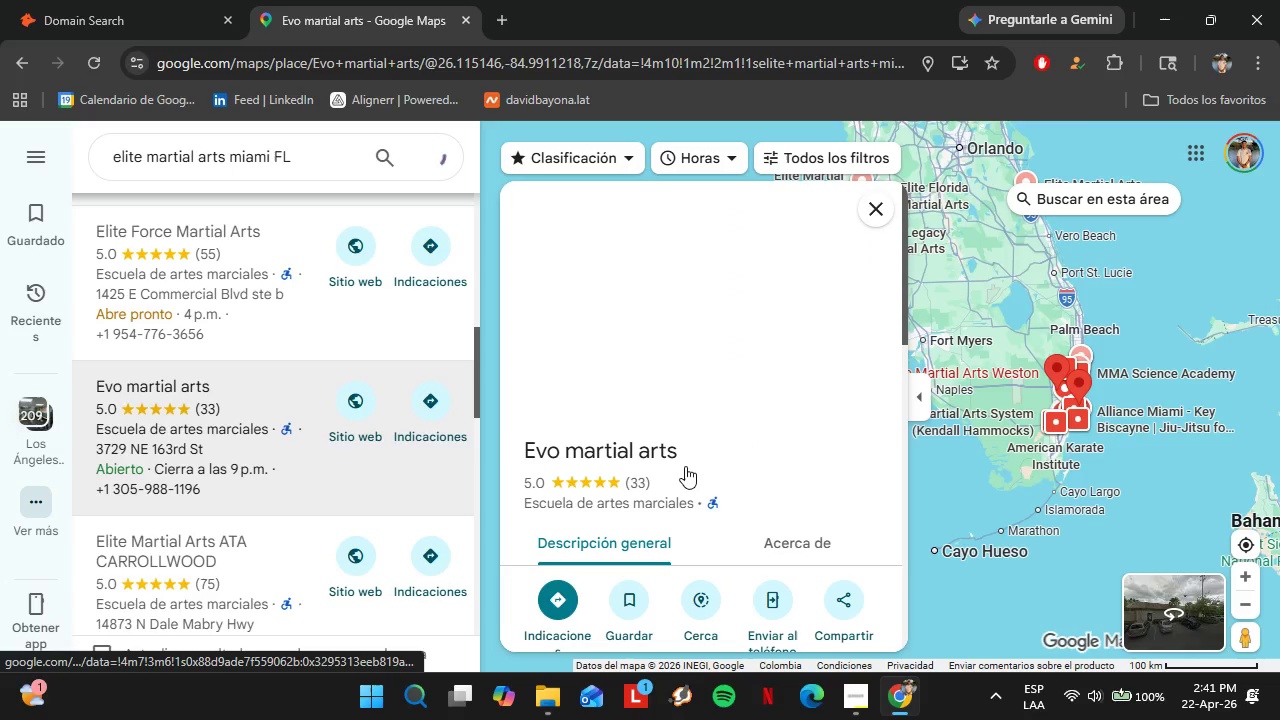 
scroll: coordinate [830, 475], scroll_direction: down, amount: 4.0
 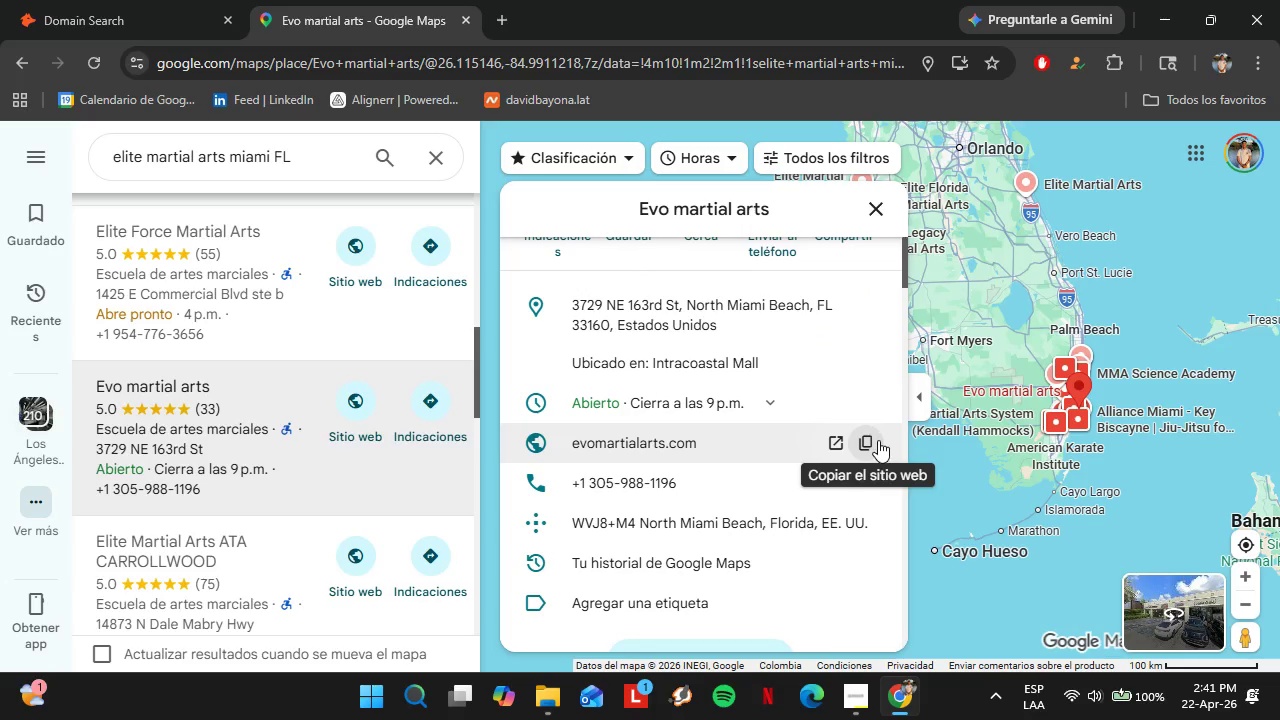 
left_click([878, 440])
 